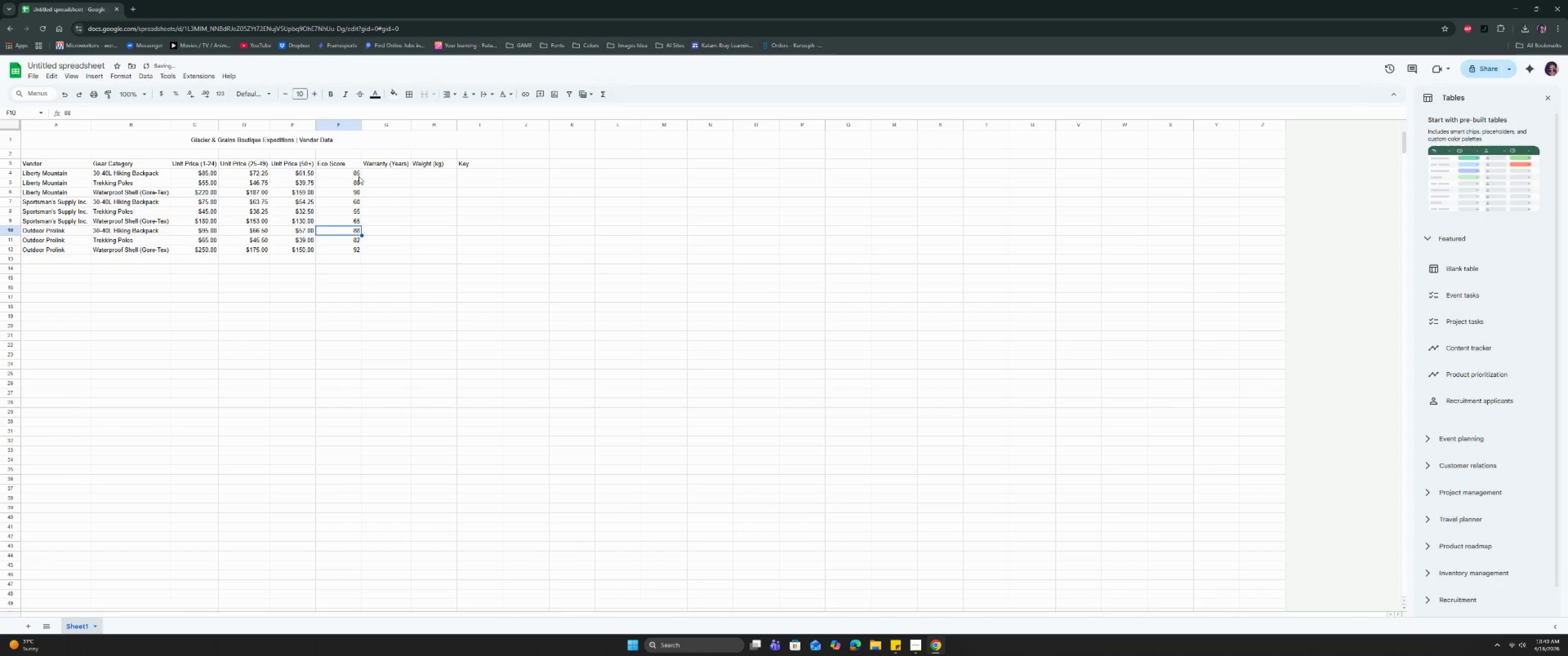 
key(ArrowUp)
 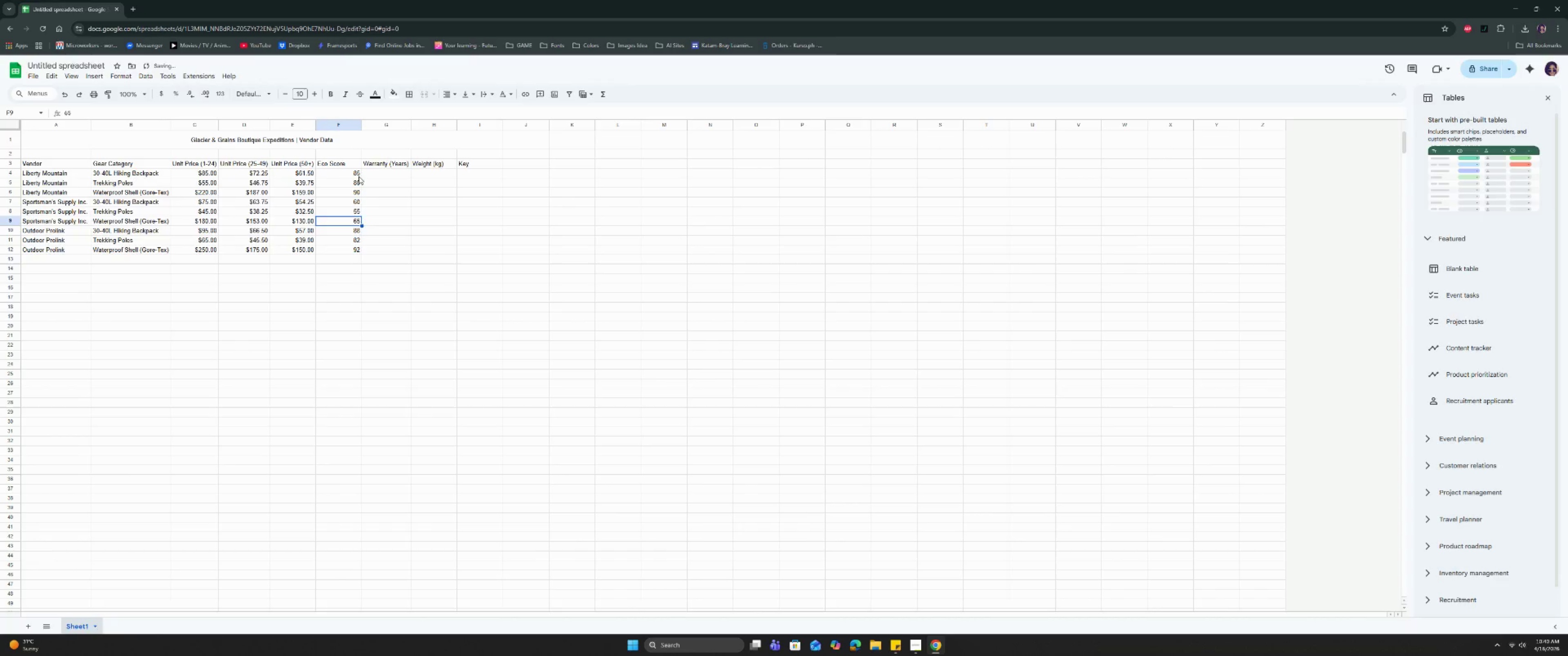 
key(ArrowUp)
 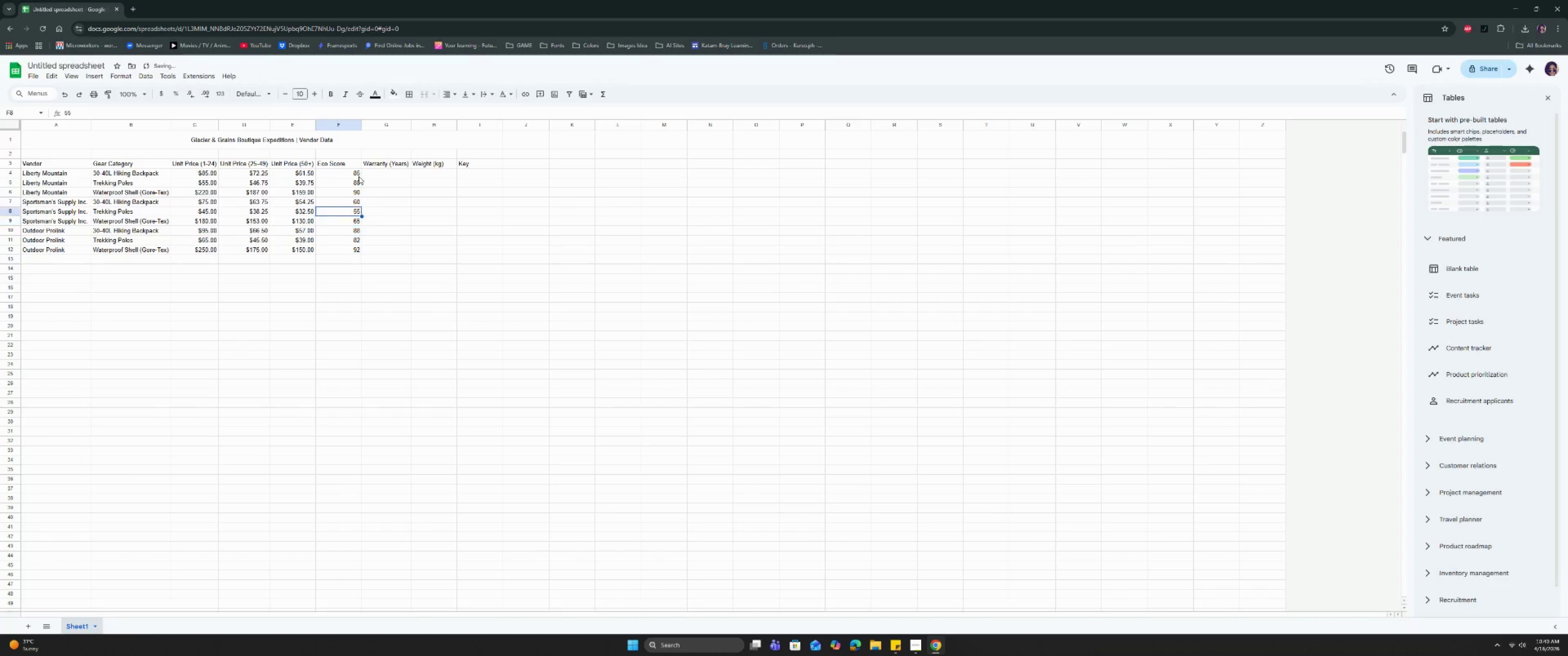 
key(ArrowUp)
 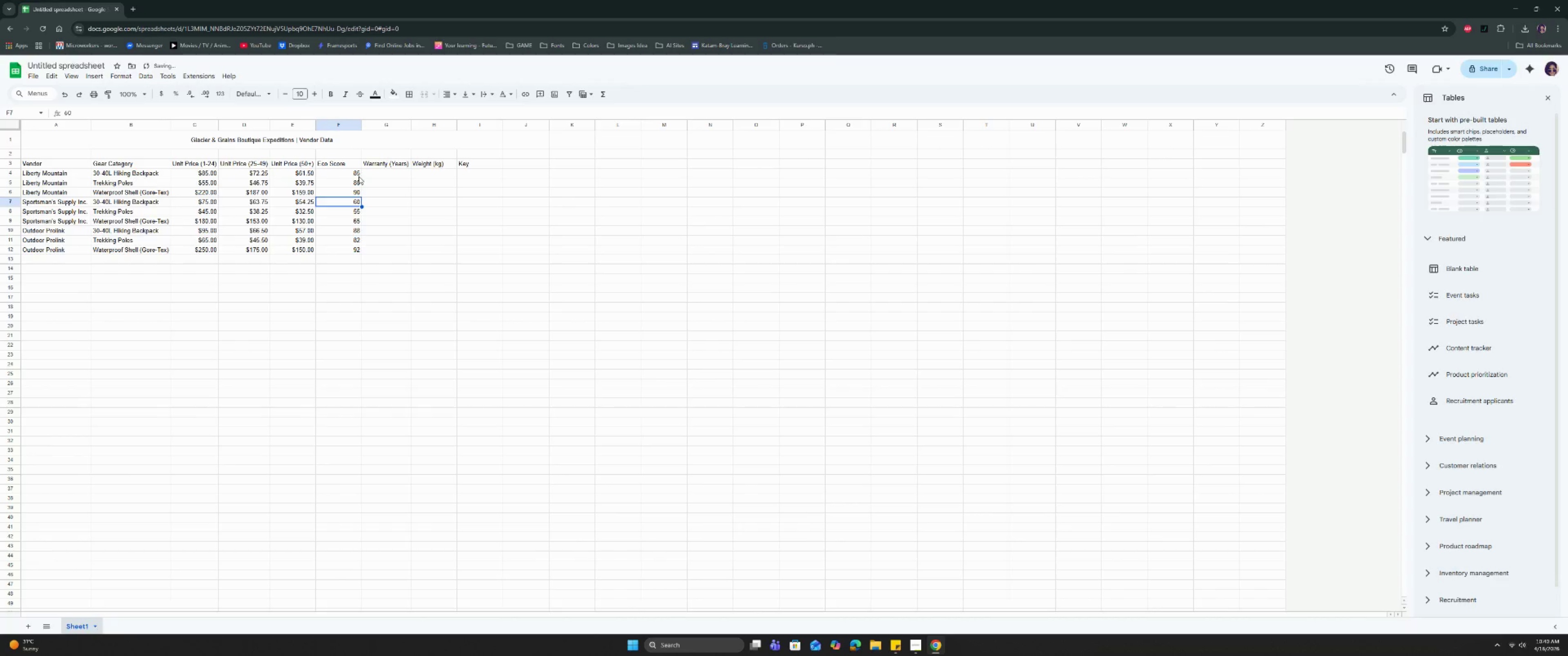 
key(ArrowUp)
 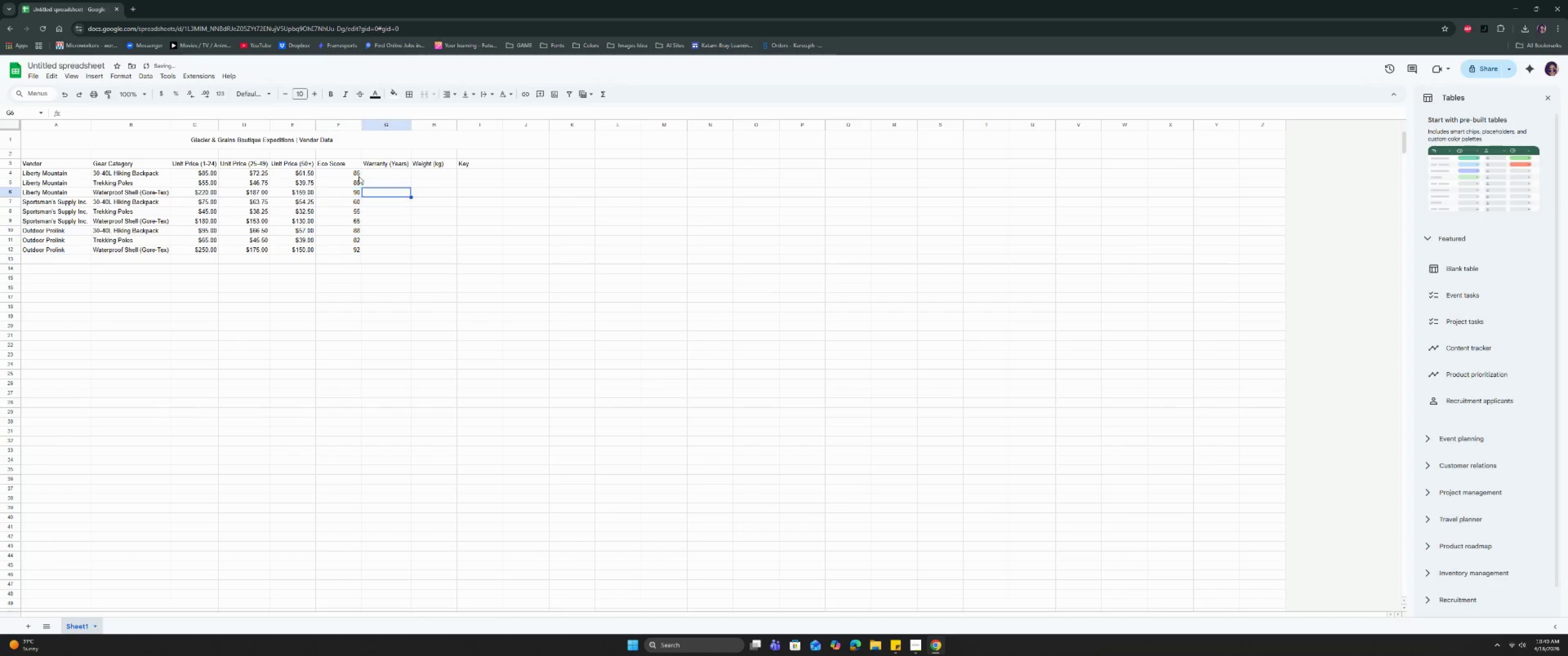 
key(ArrowRight)
 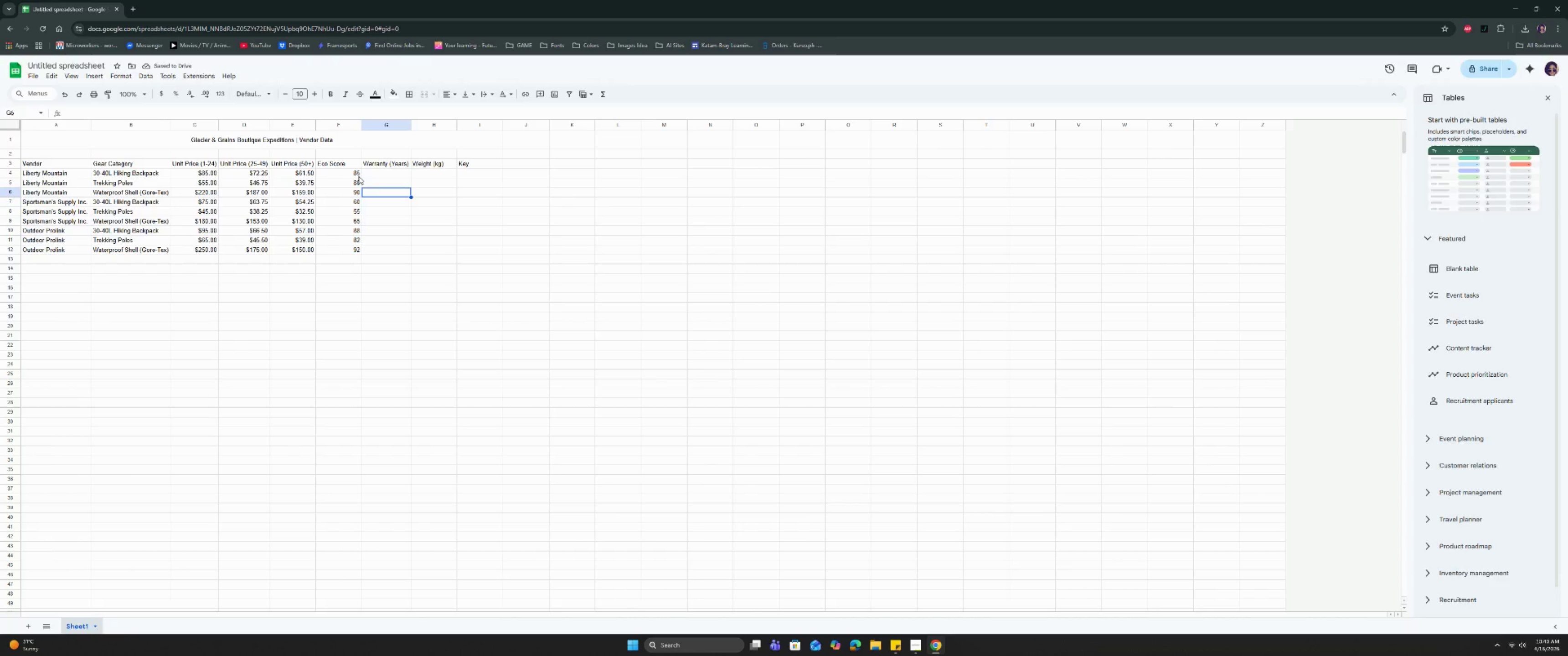 
key(ArrowUp)
 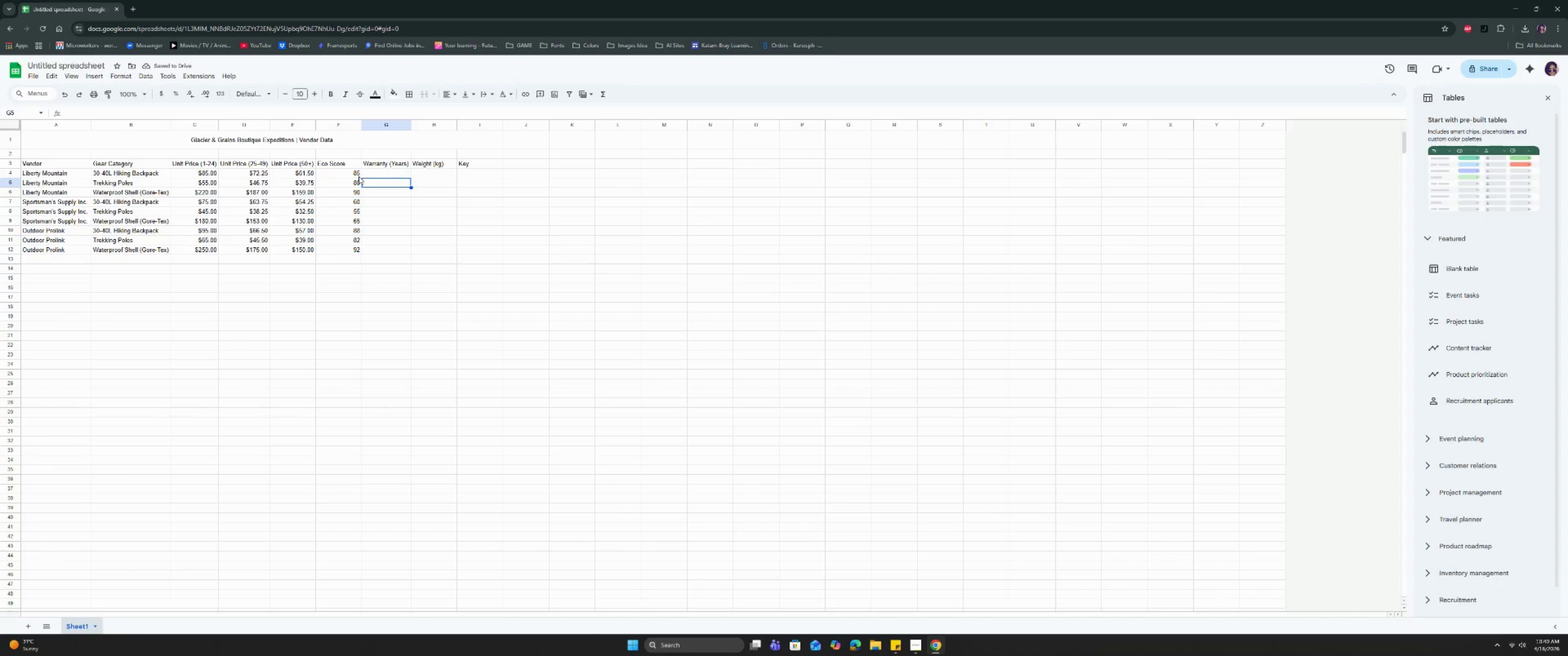 
key(ArrowUp)
 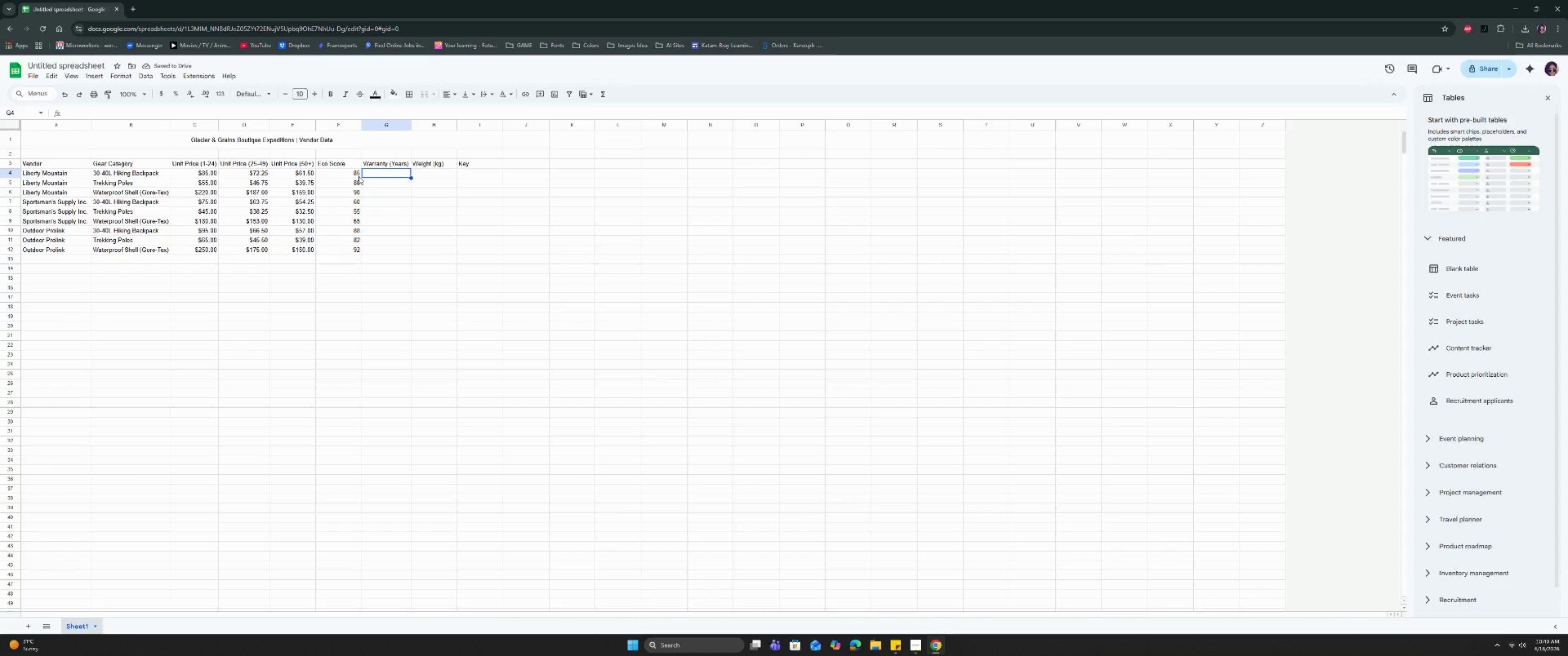 
key(3)
 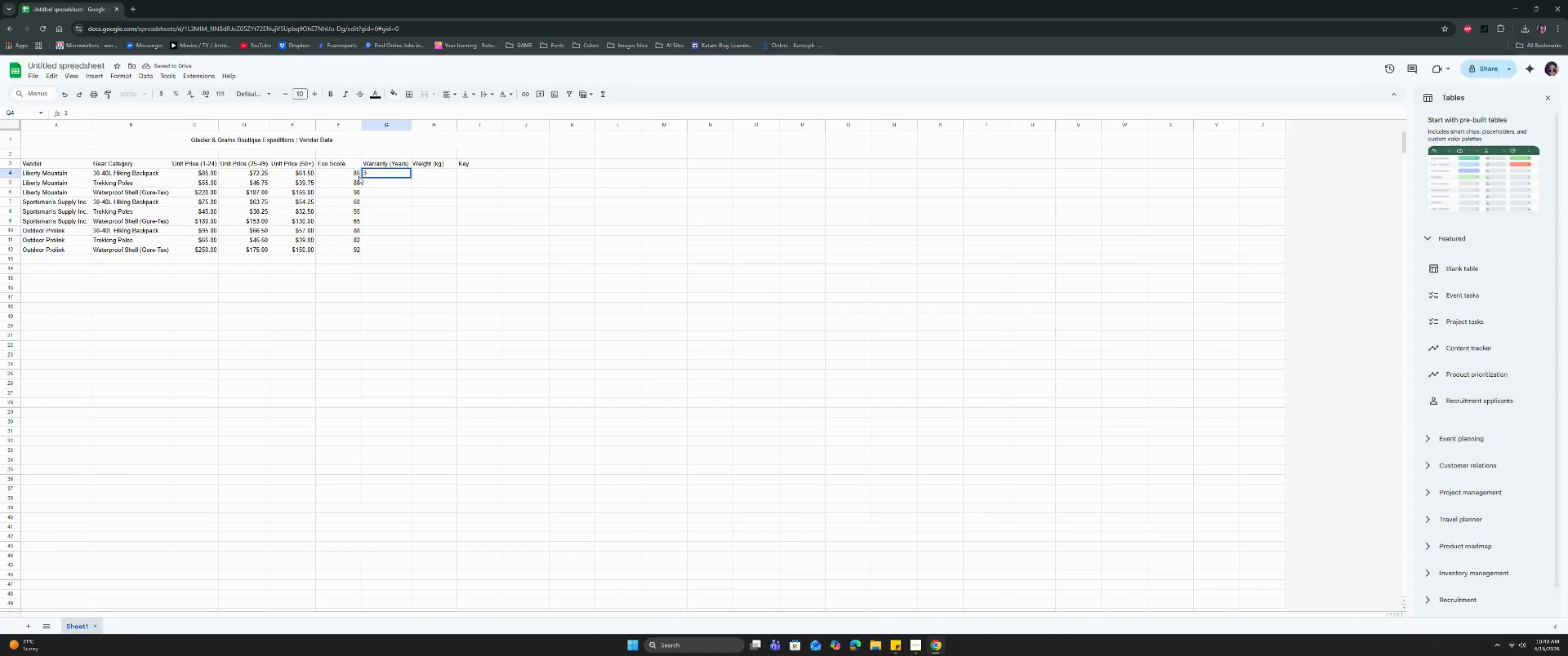 
key(Enter)
 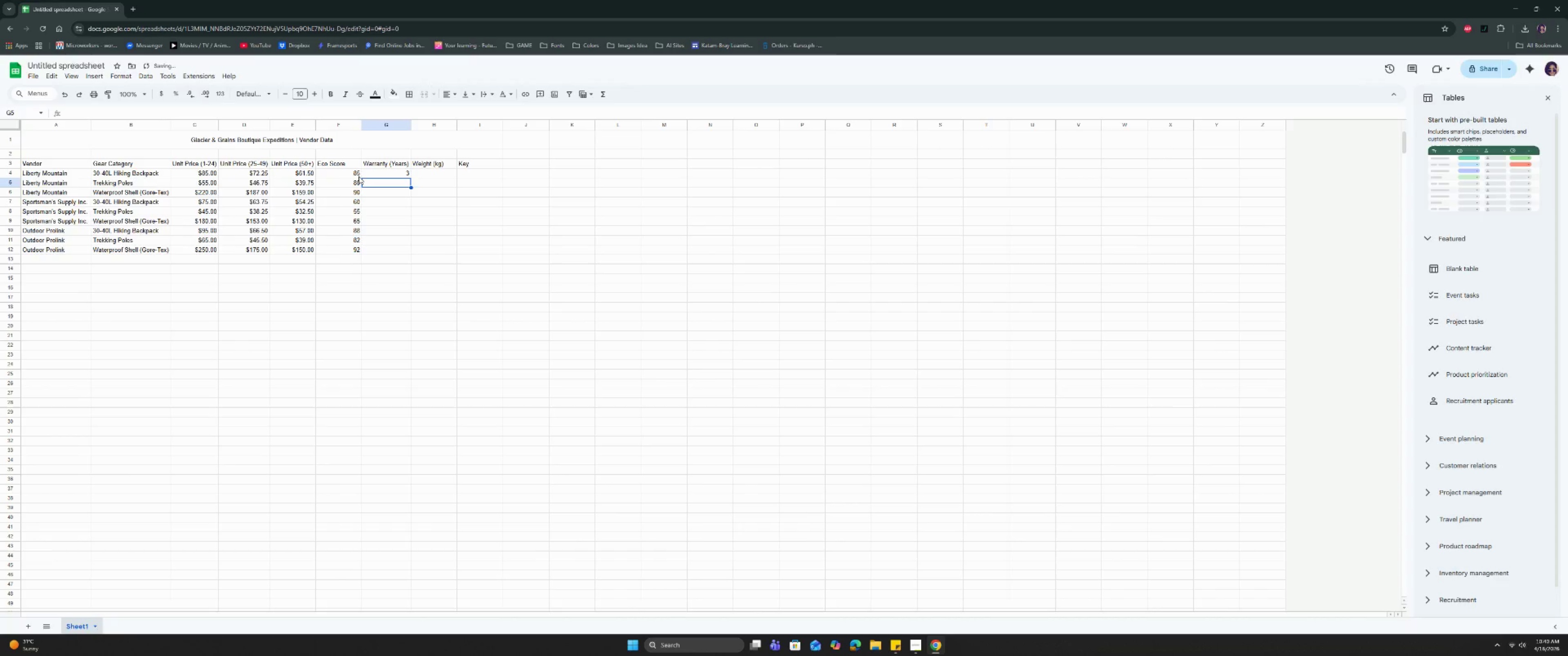 
key(2)
 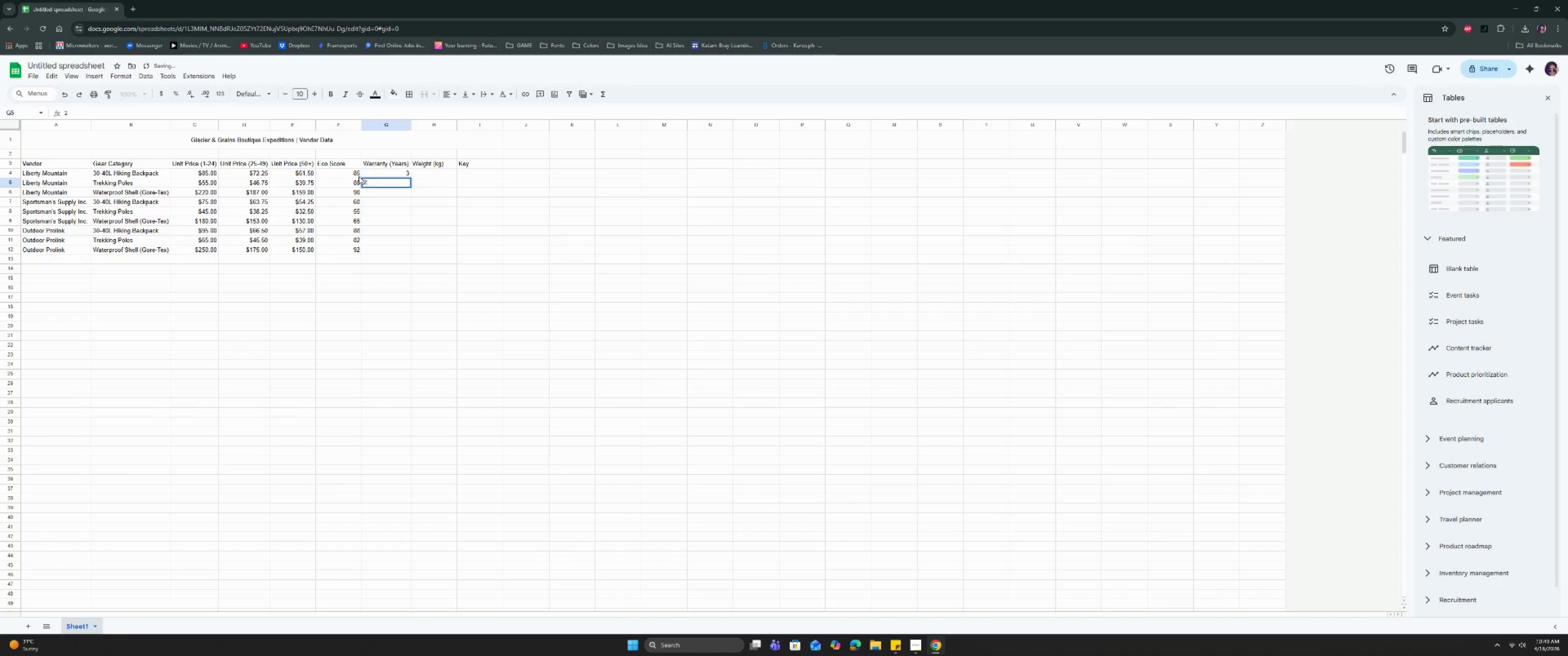 
key(Enter)
 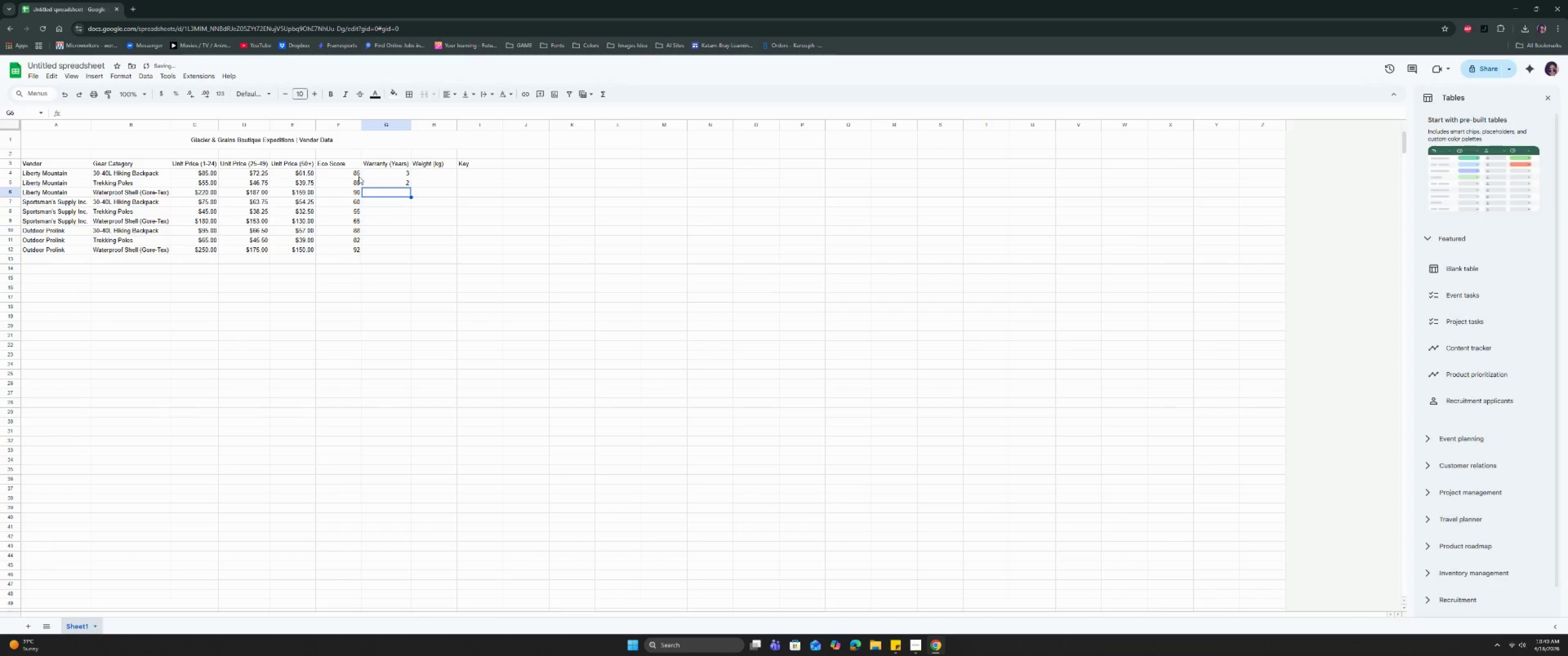 
key(5)
 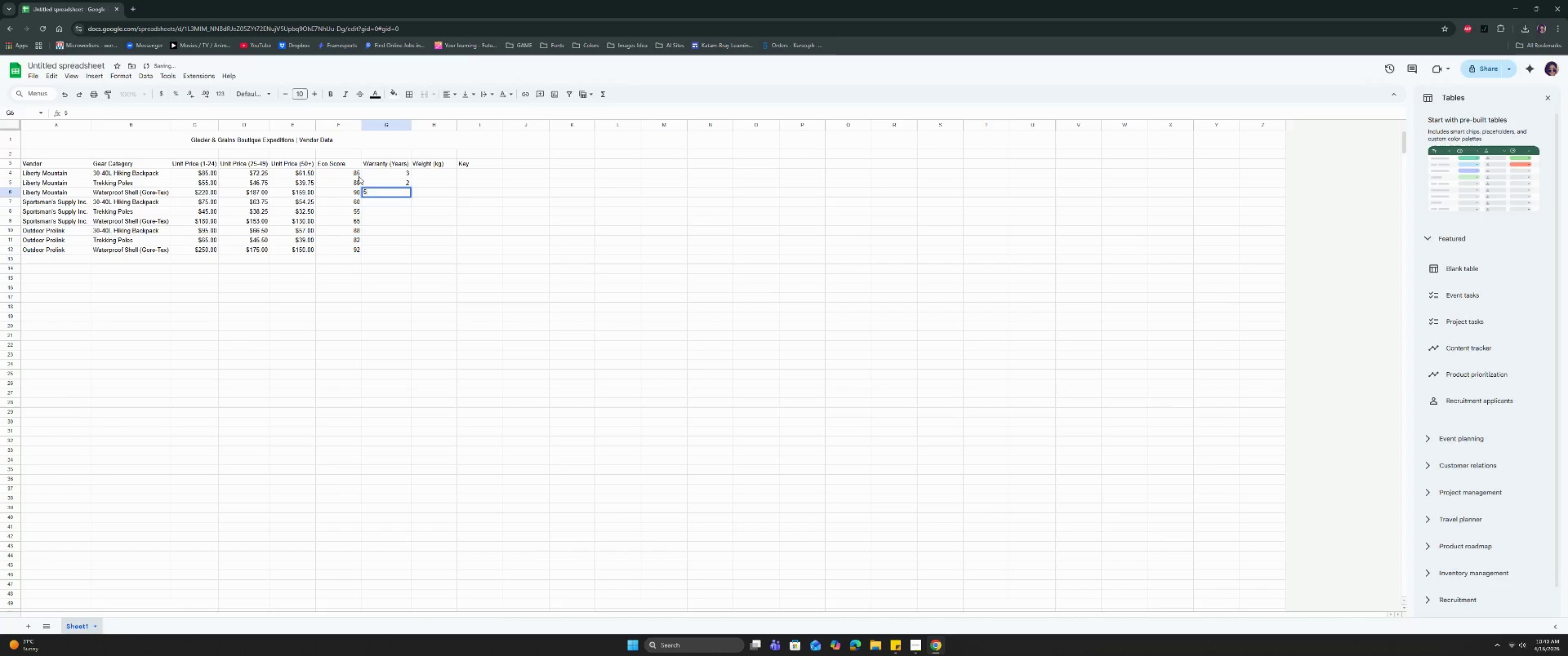 
key(Enter)
 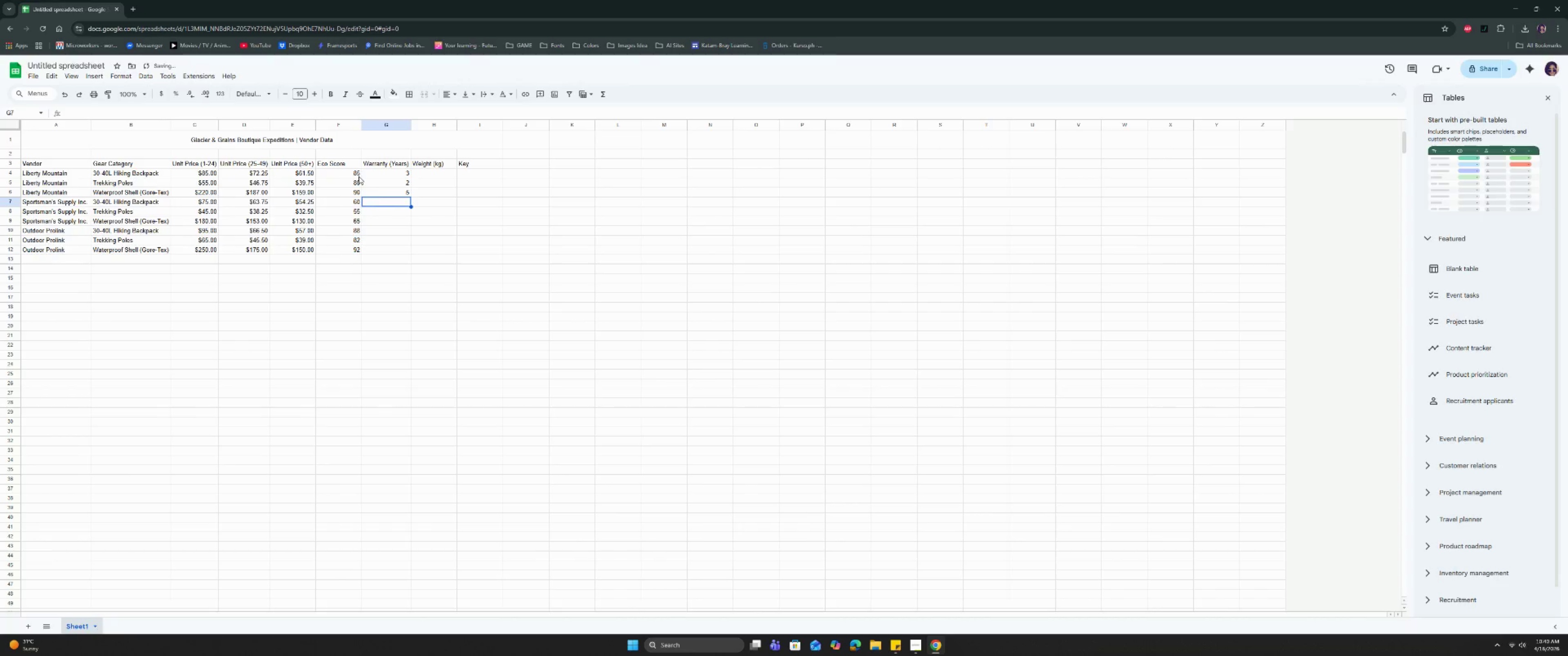 
key(2)
 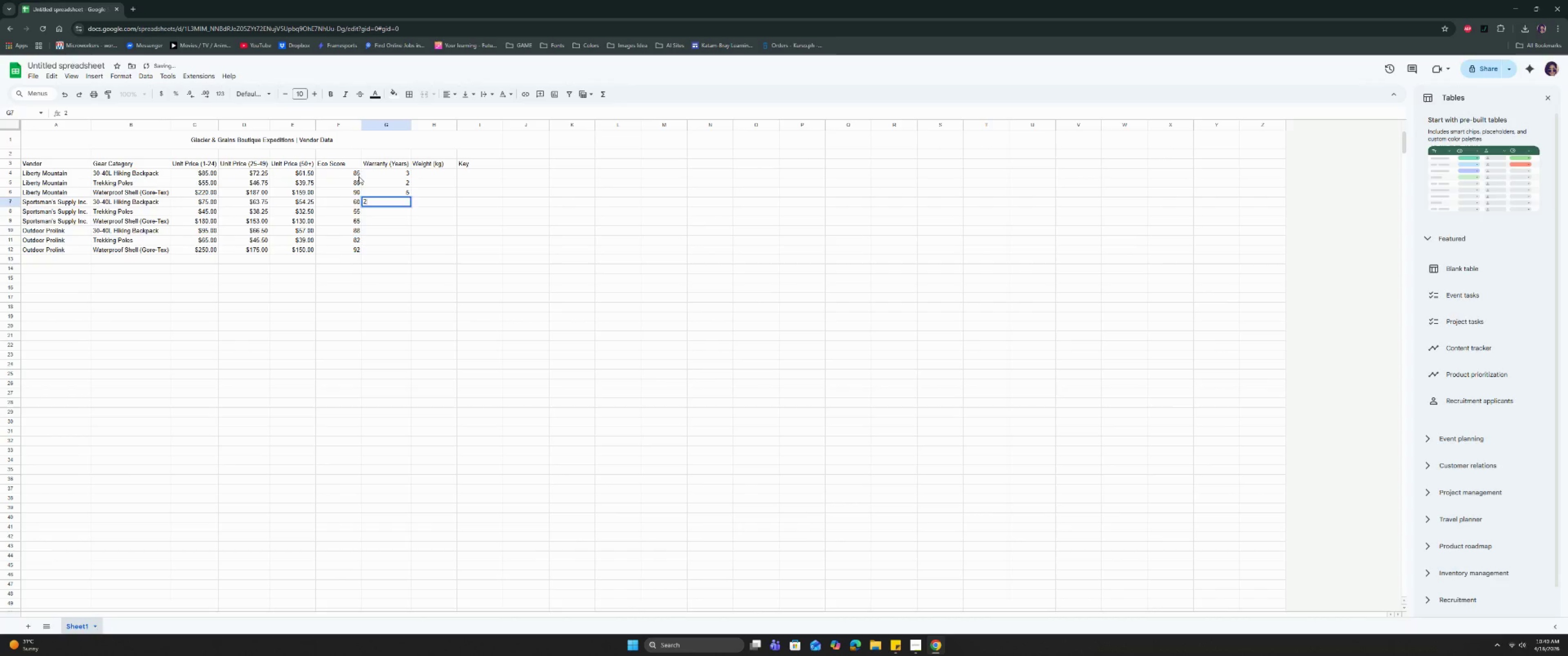 
key(Enter)
 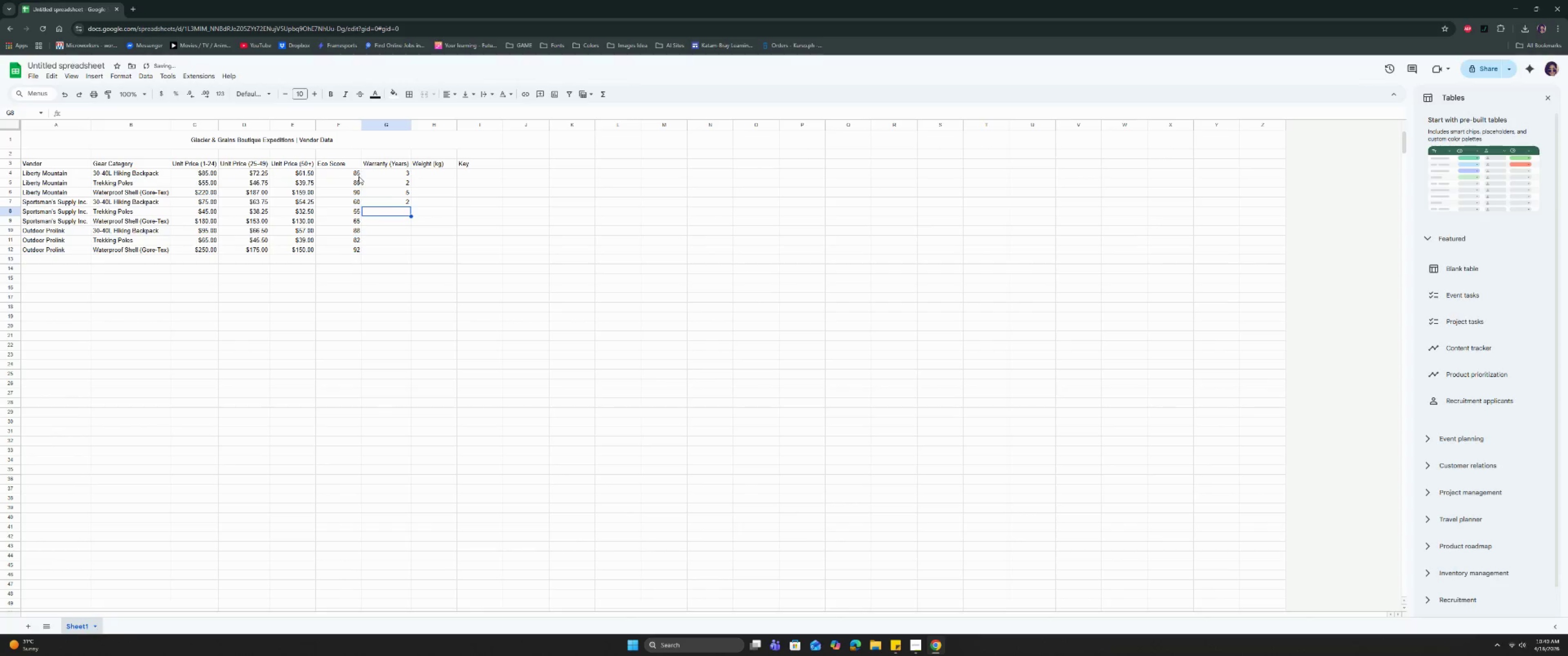 
key(1)
 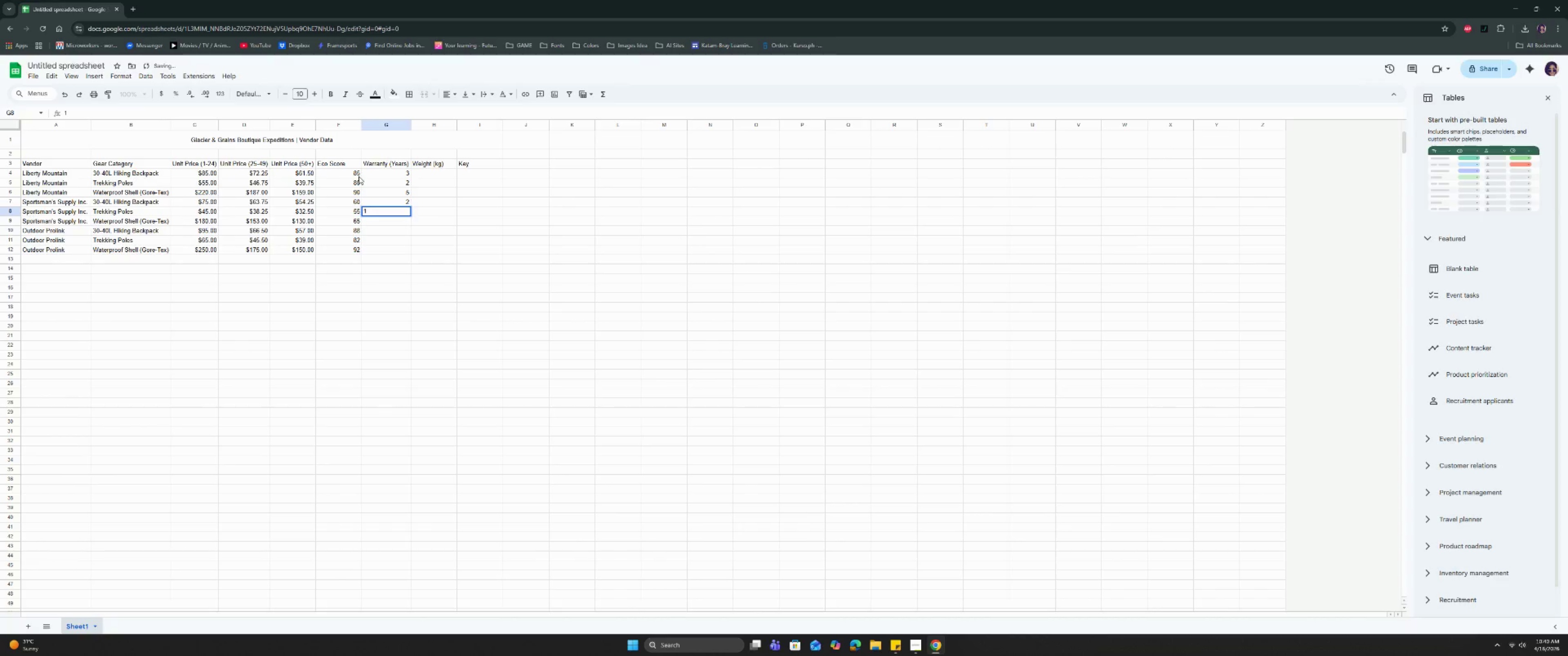 
key(Enter)
 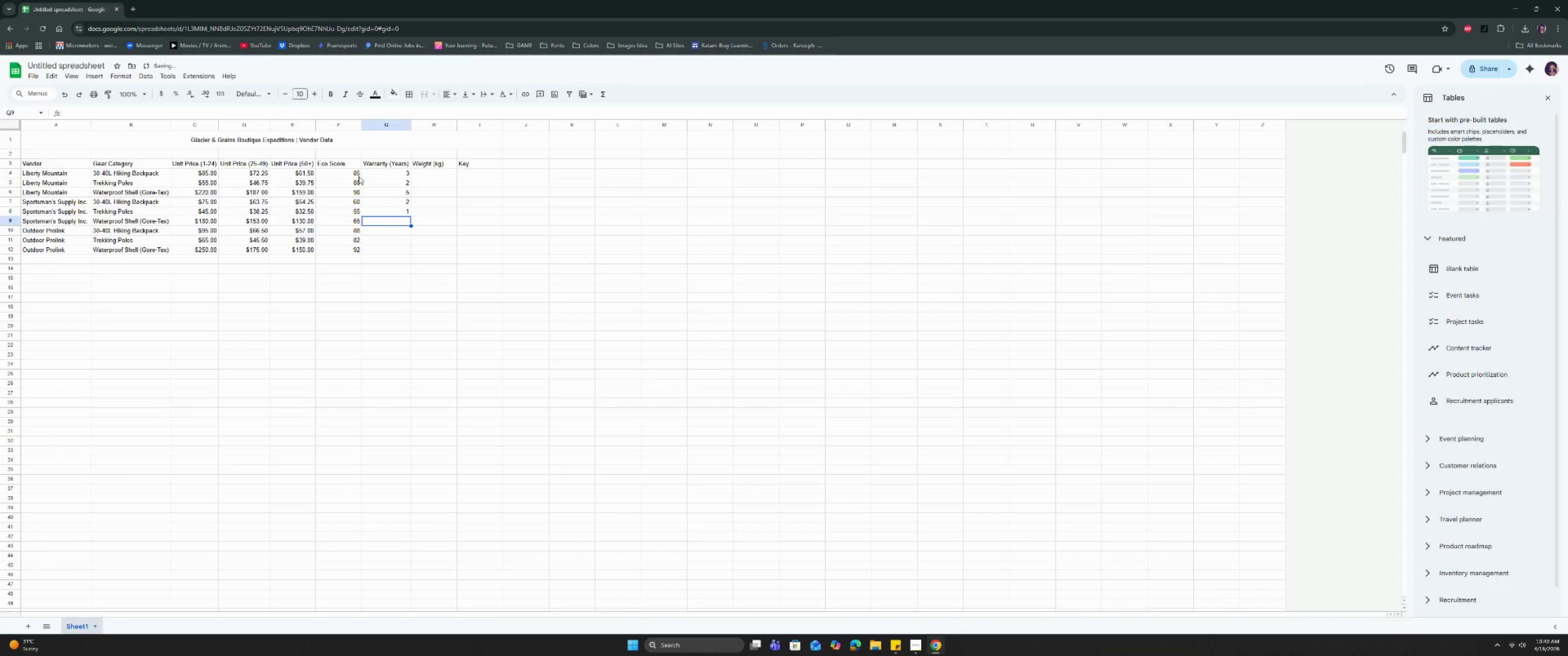 
key(3)
 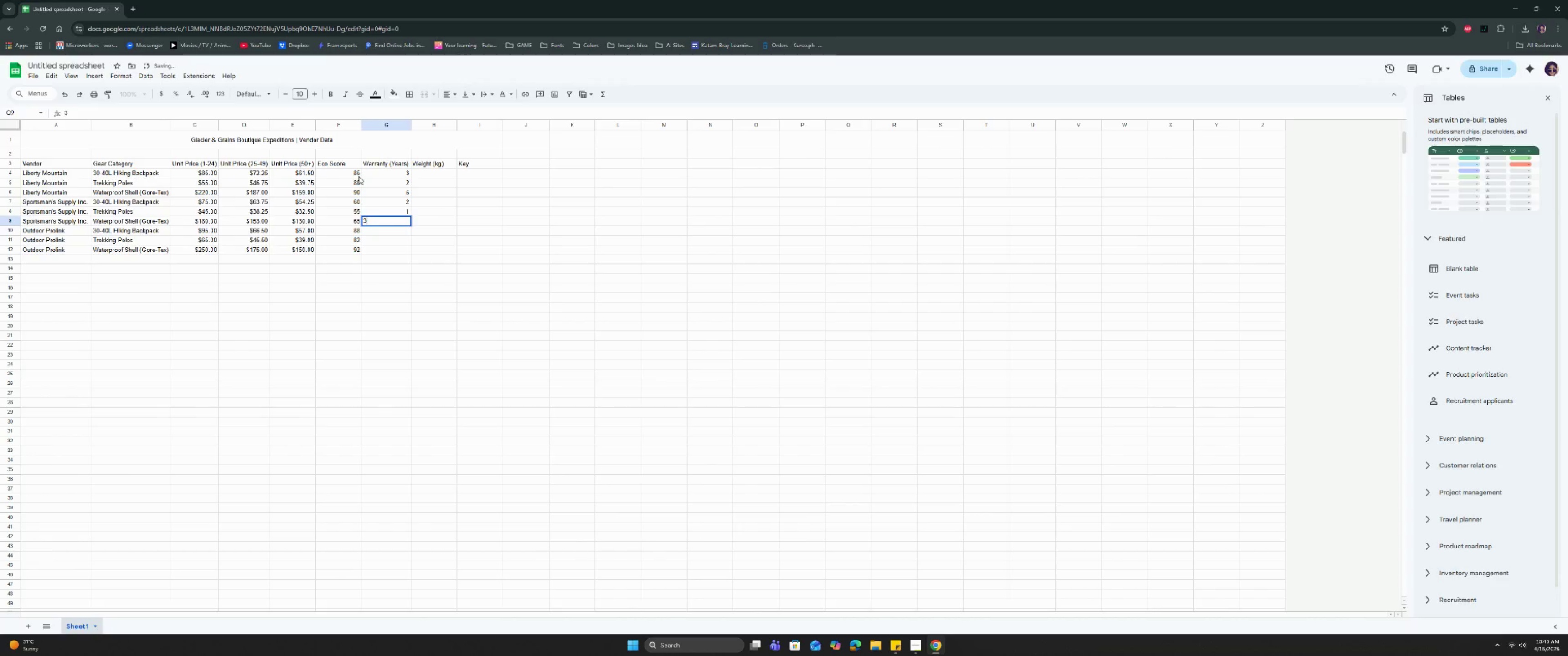 
key(Enter)
 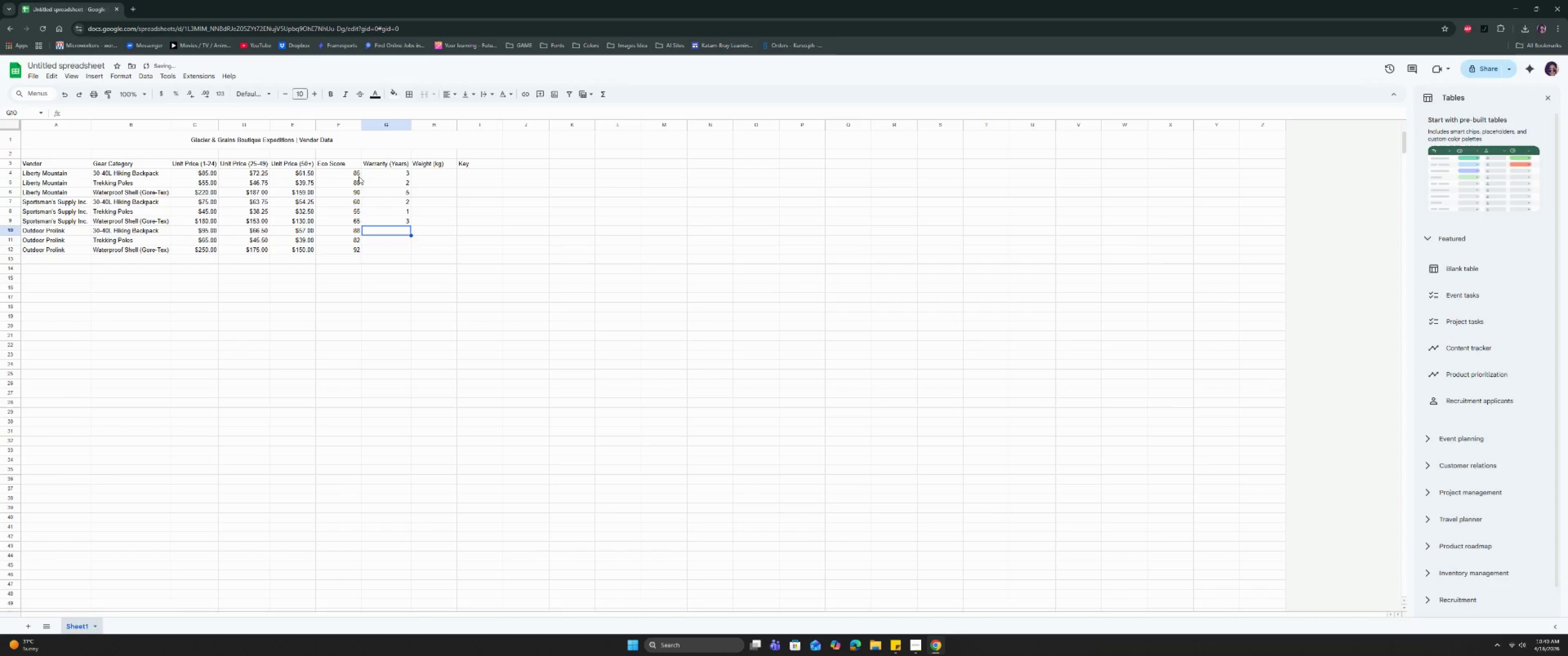 
key(3)
 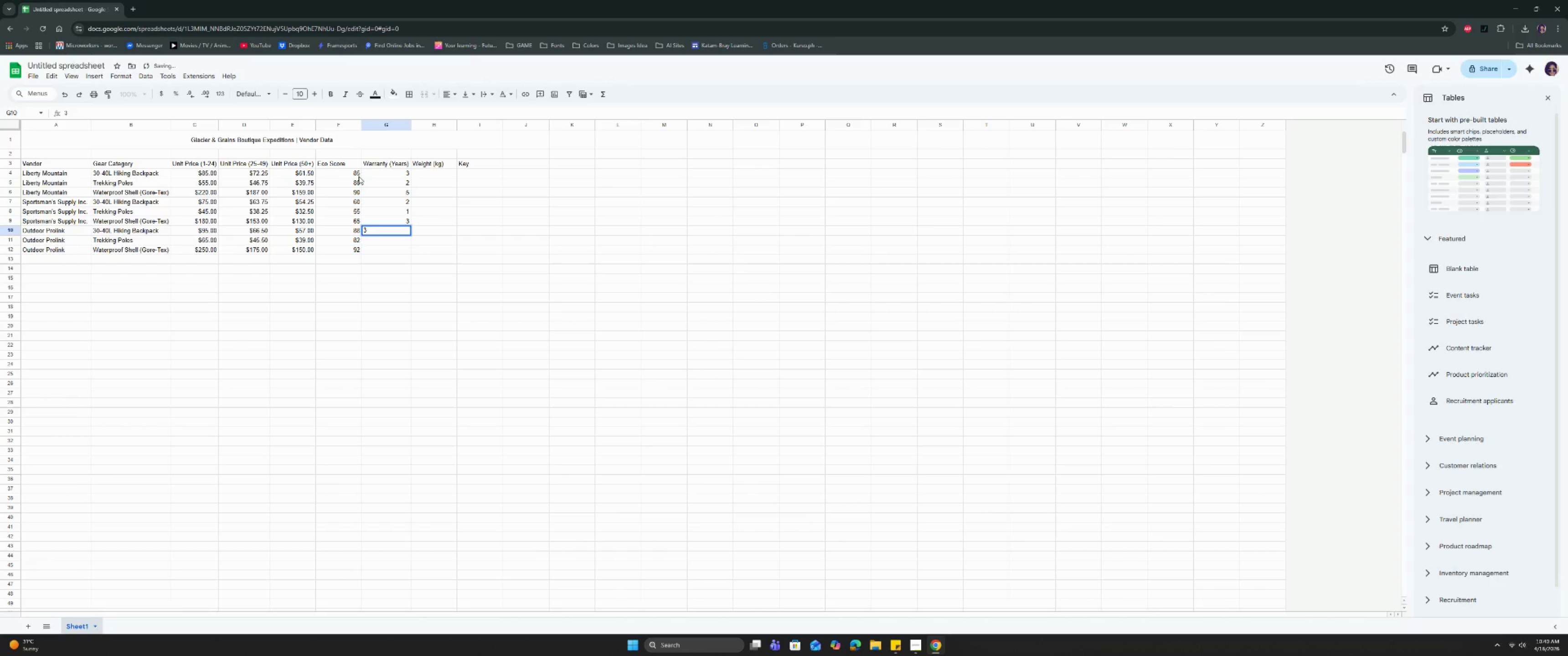 
key(Enter)
 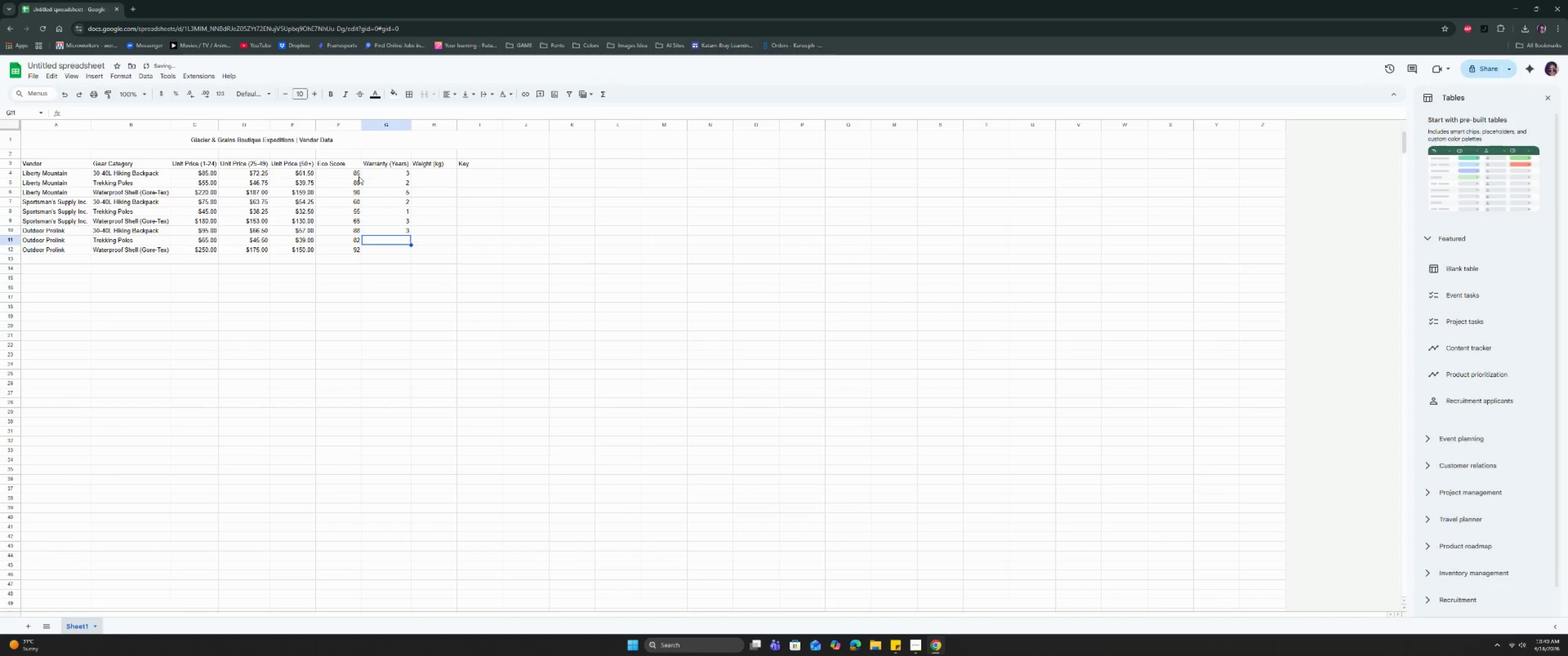 
key(2)
 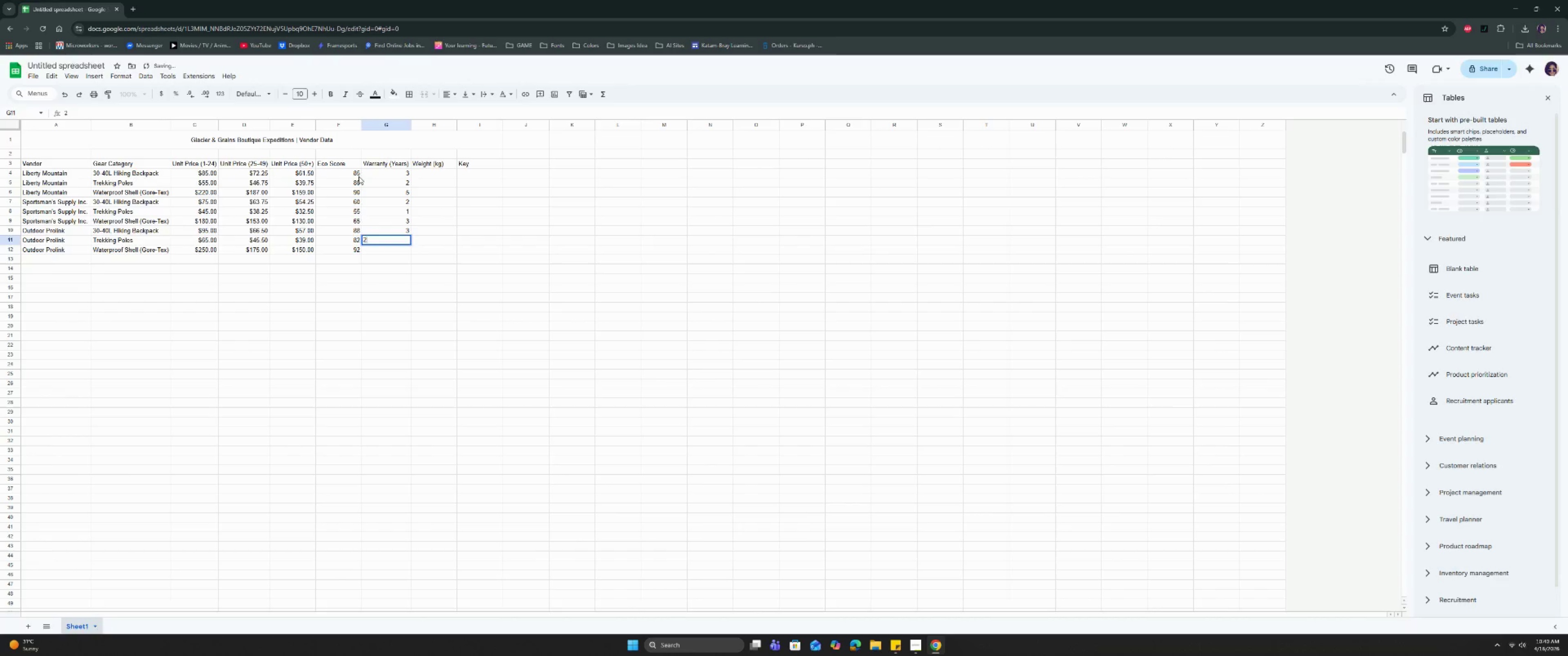 
key(Enter)
 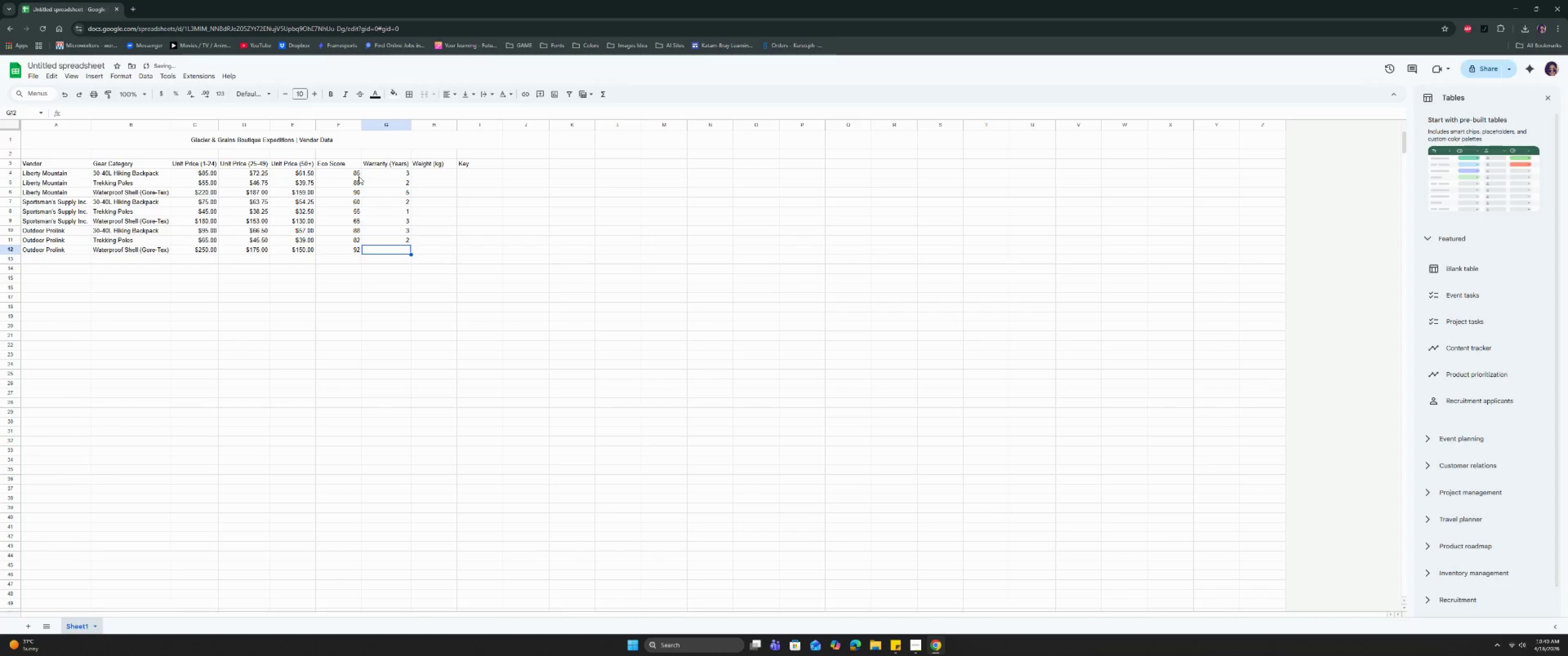 
key(5)
 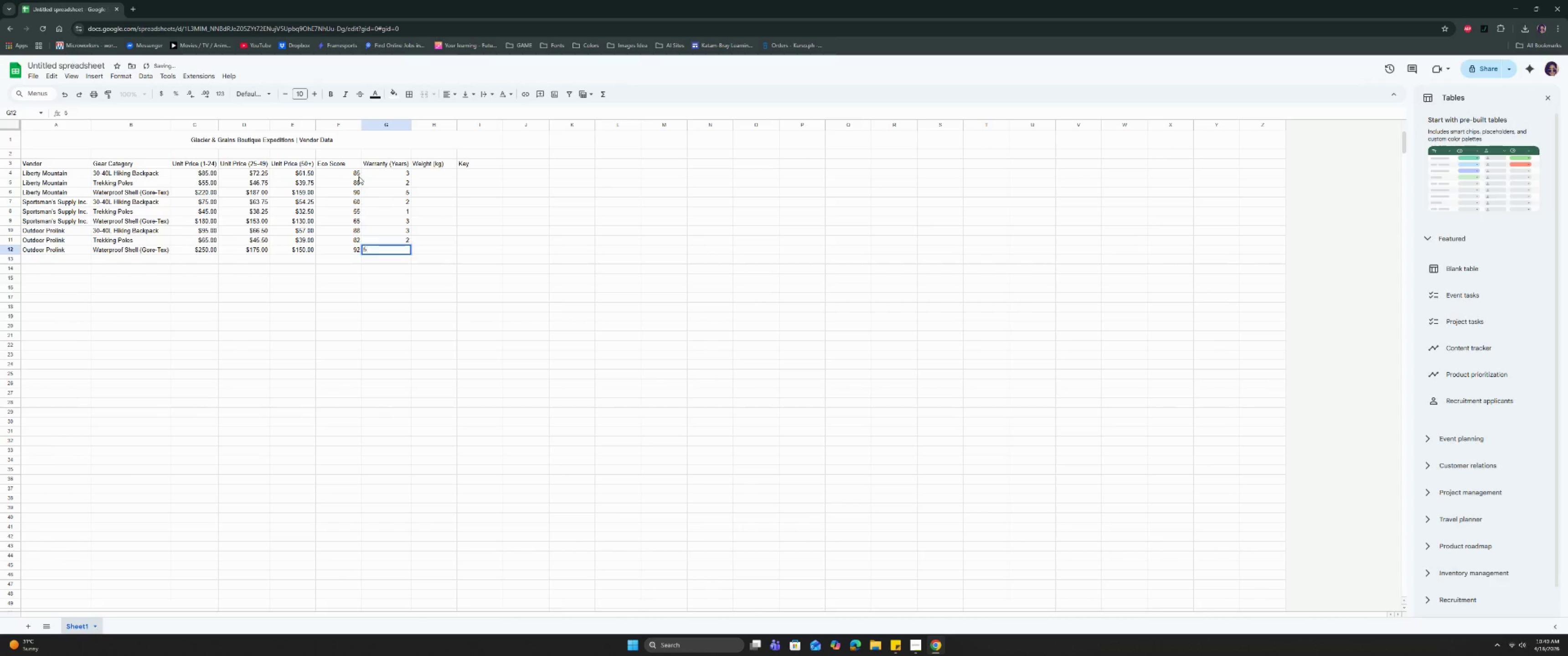 
key(ArrowRight)
 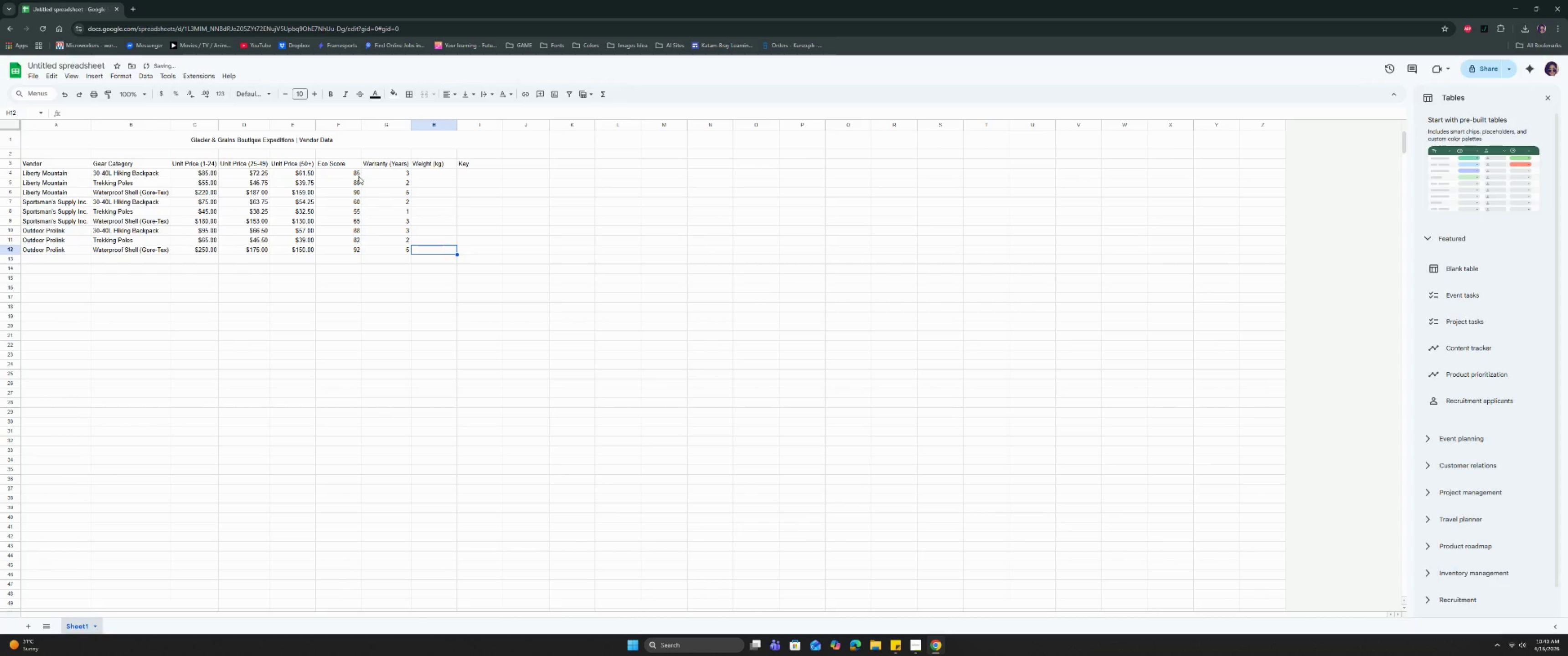 
key(ArrowUp)
 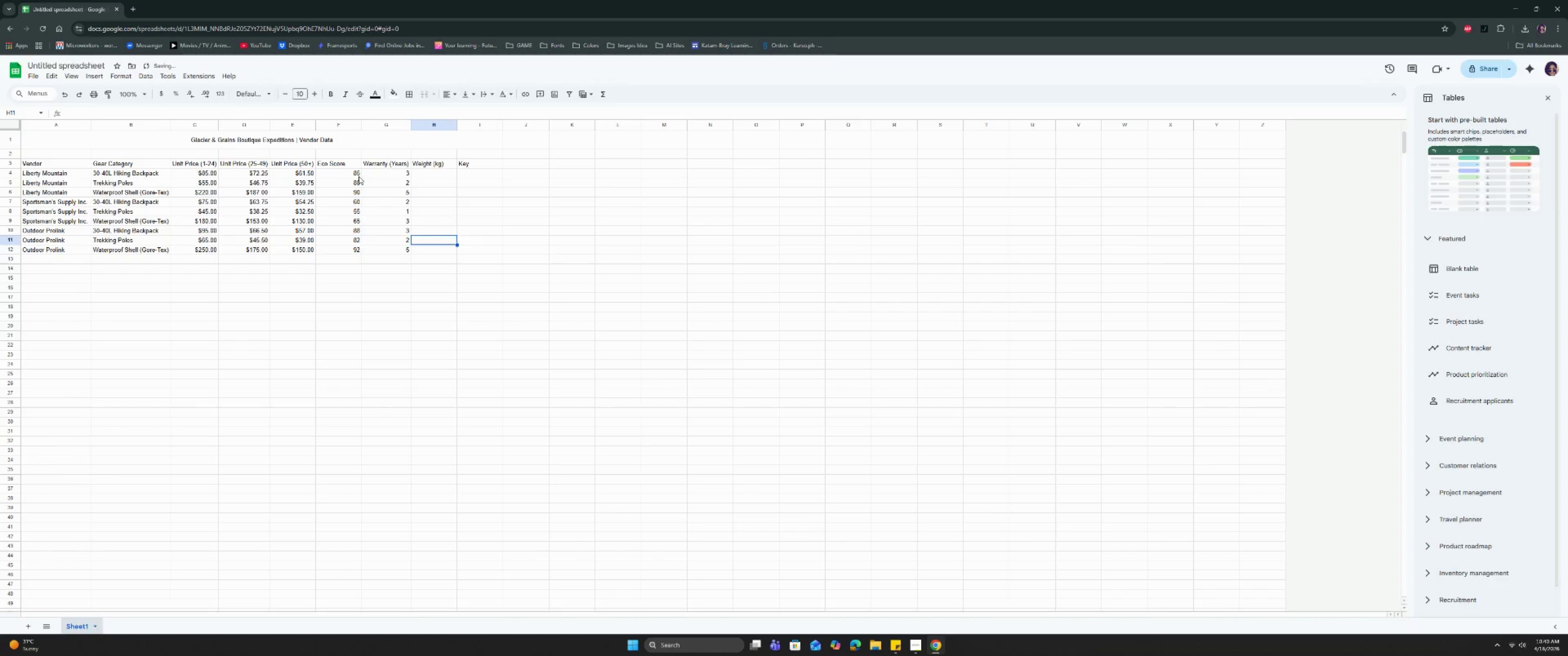 
key(ArrowUp)
 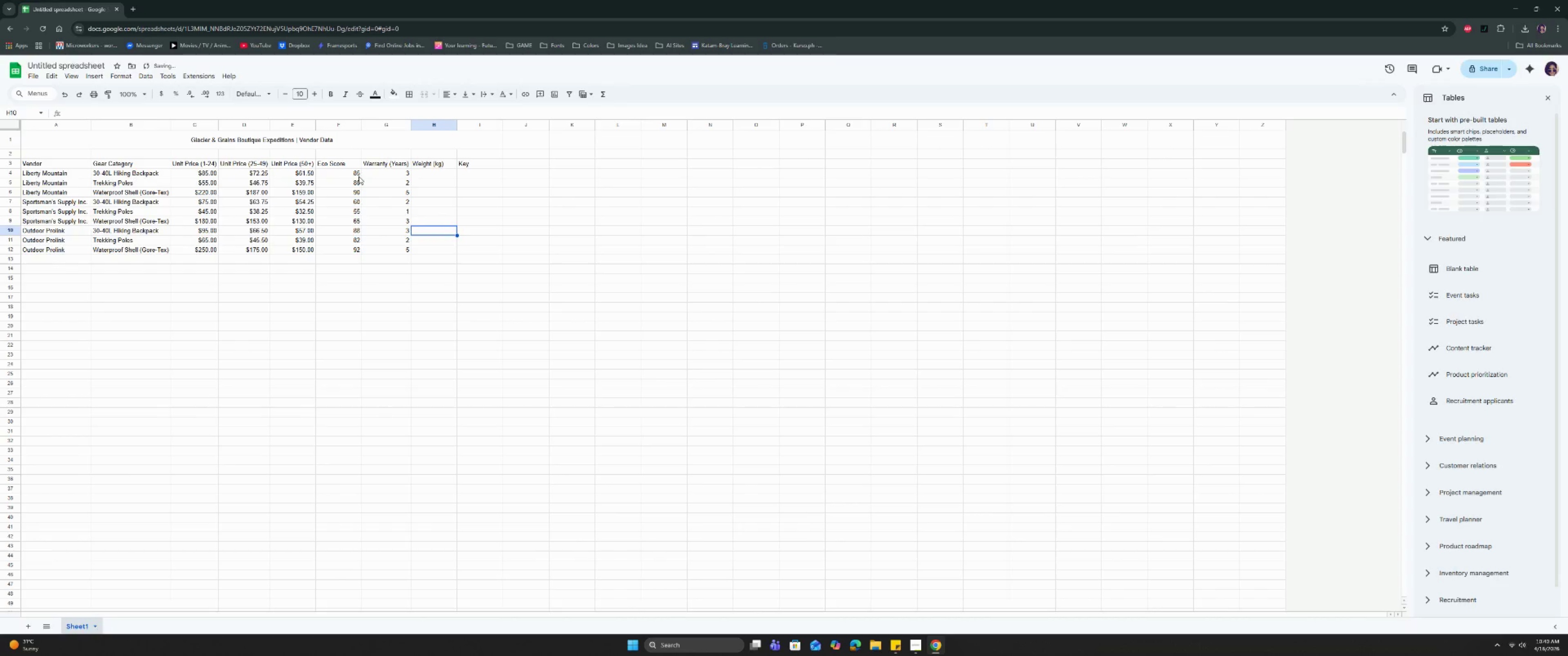 
key(ArrowUp)
 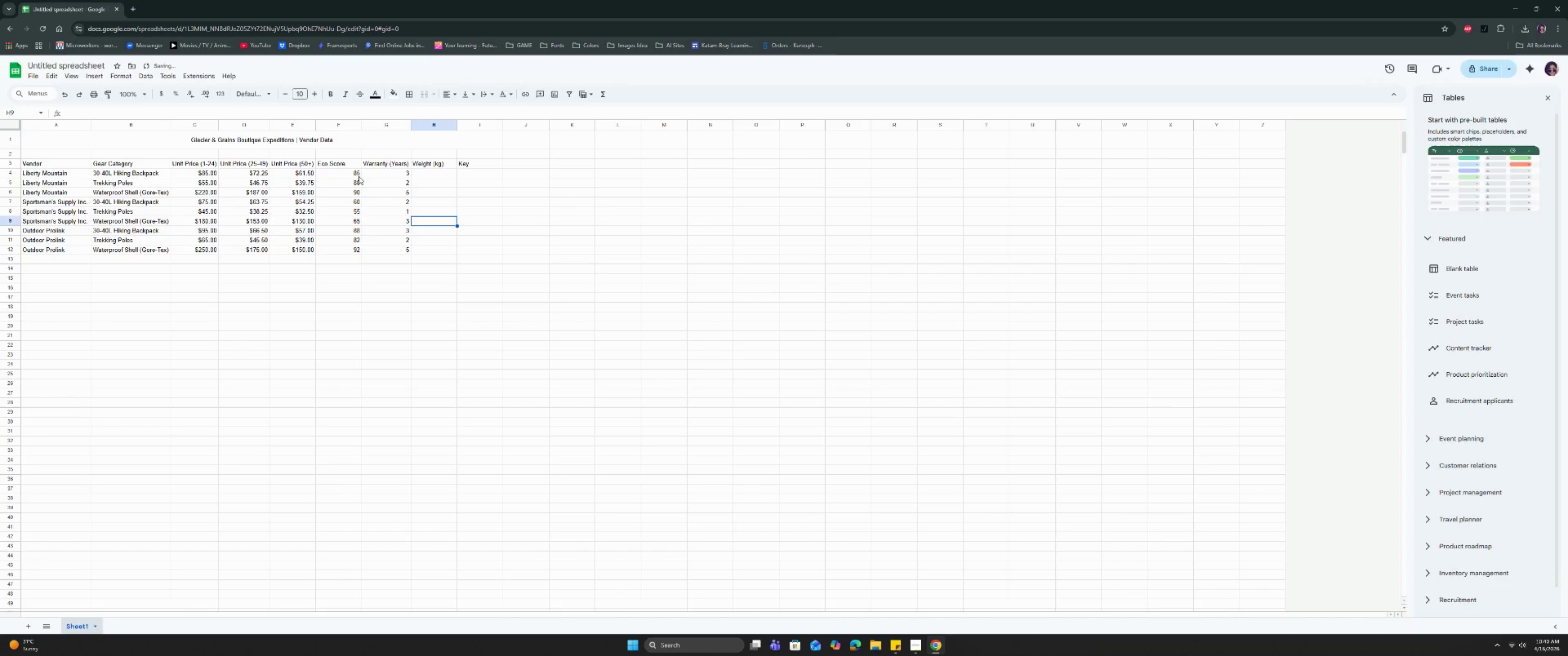 
key(ArrowUp)
 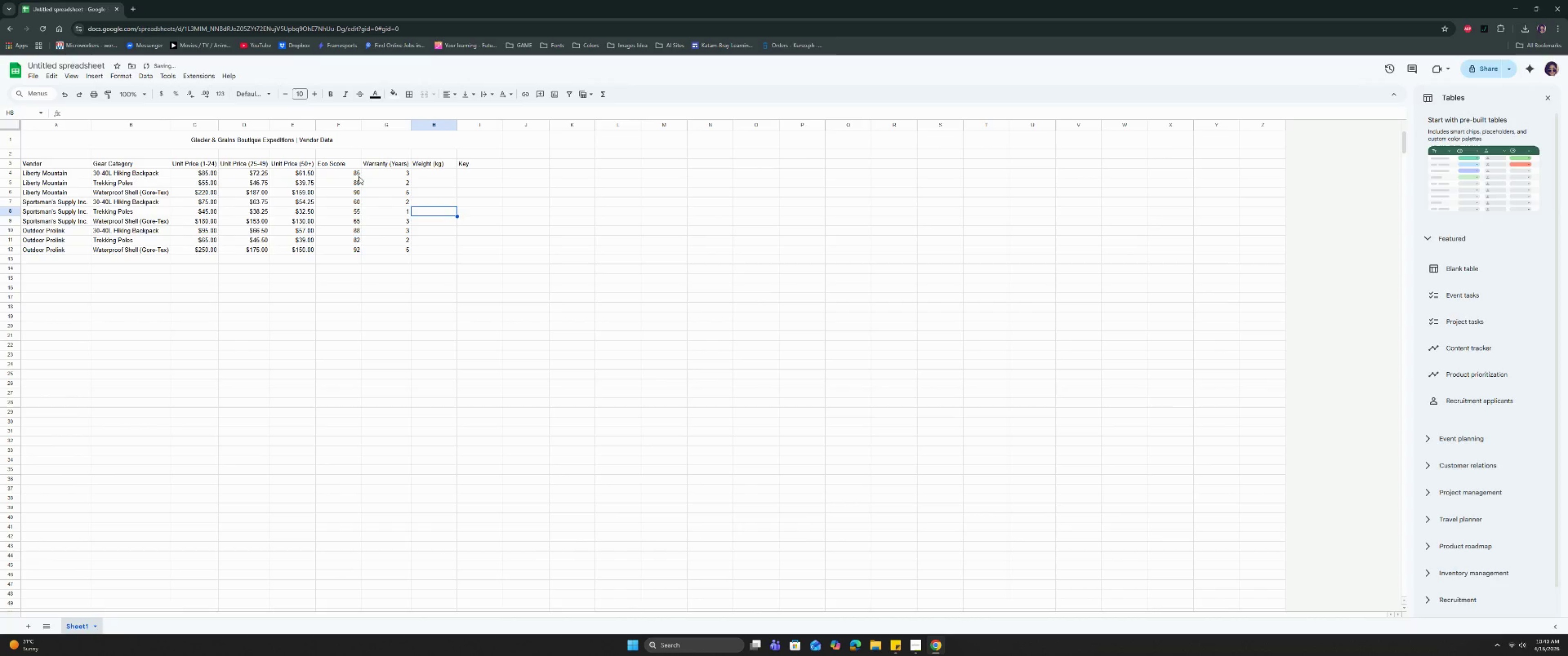 
key(ArrowUp)
 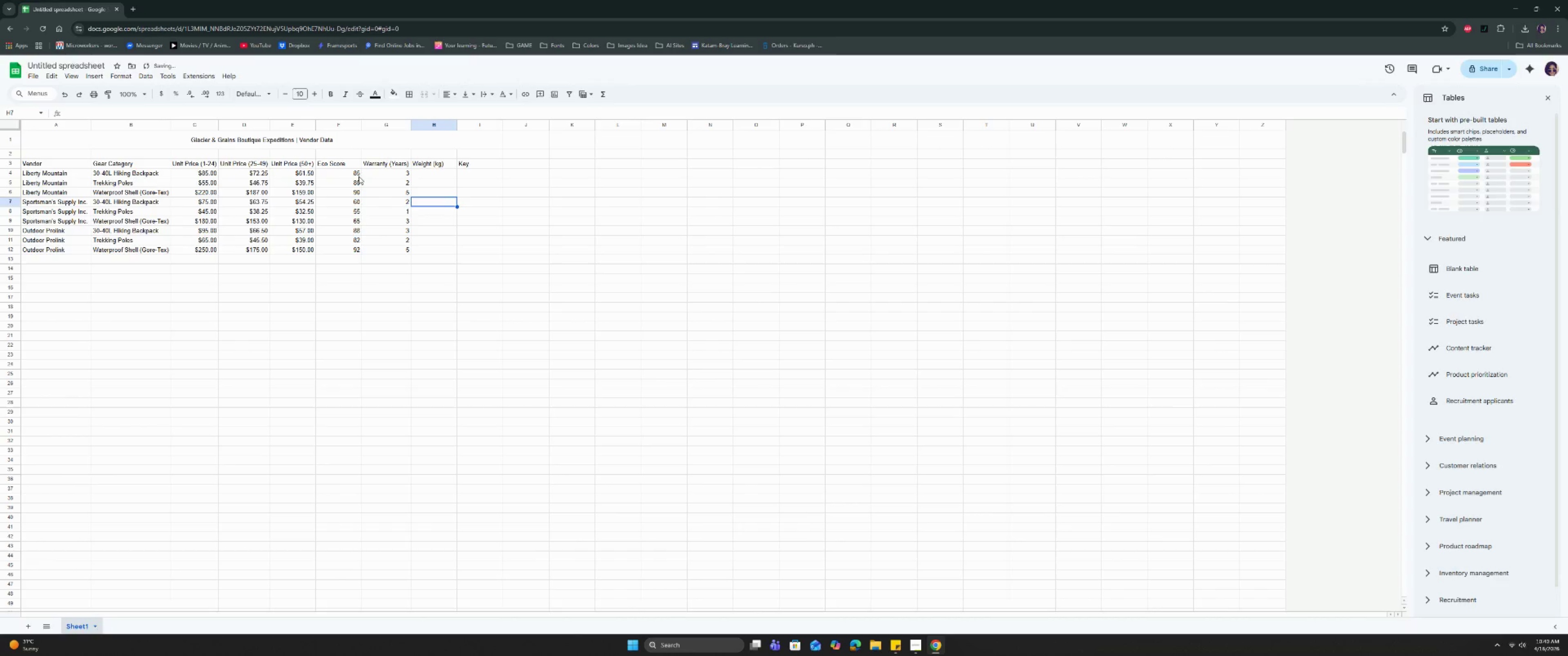 
key(ArrowUp)
 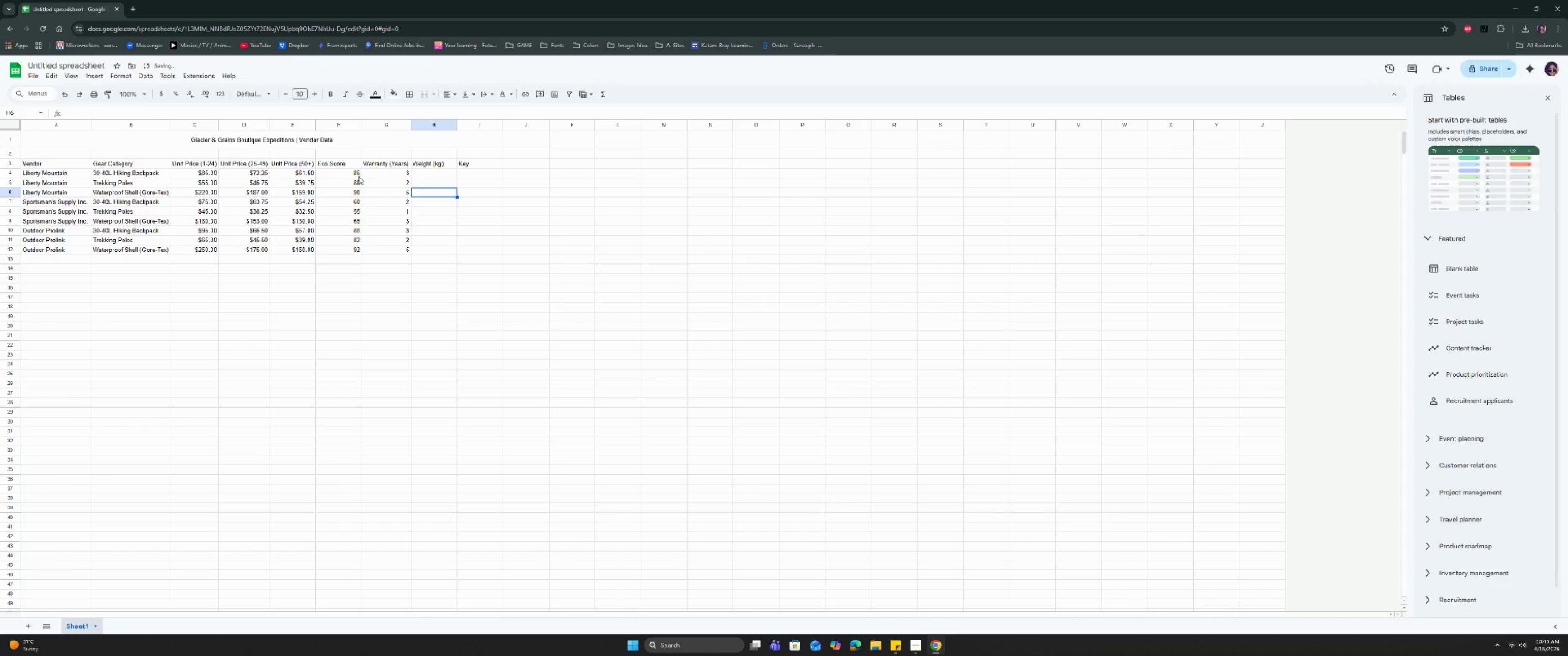 
key(ArrowUp)
 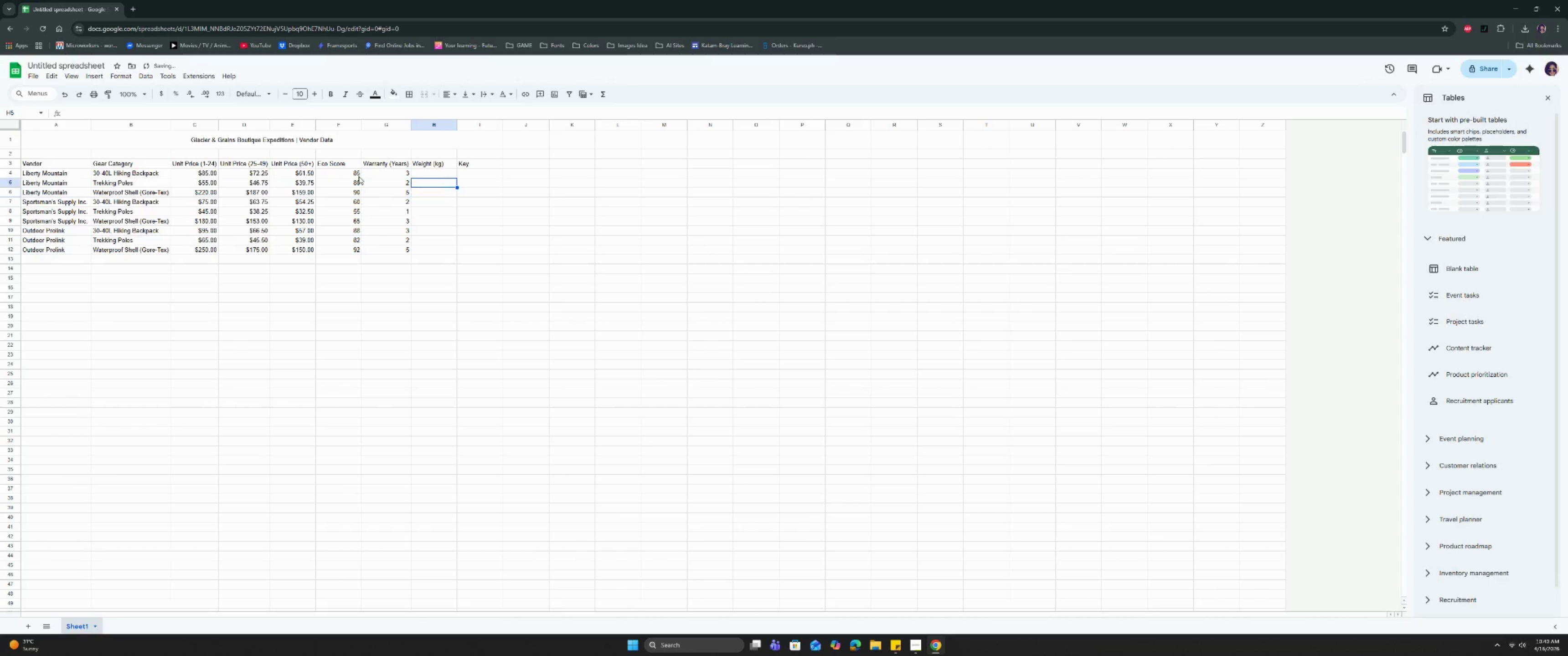 
key(ArrowUp)
 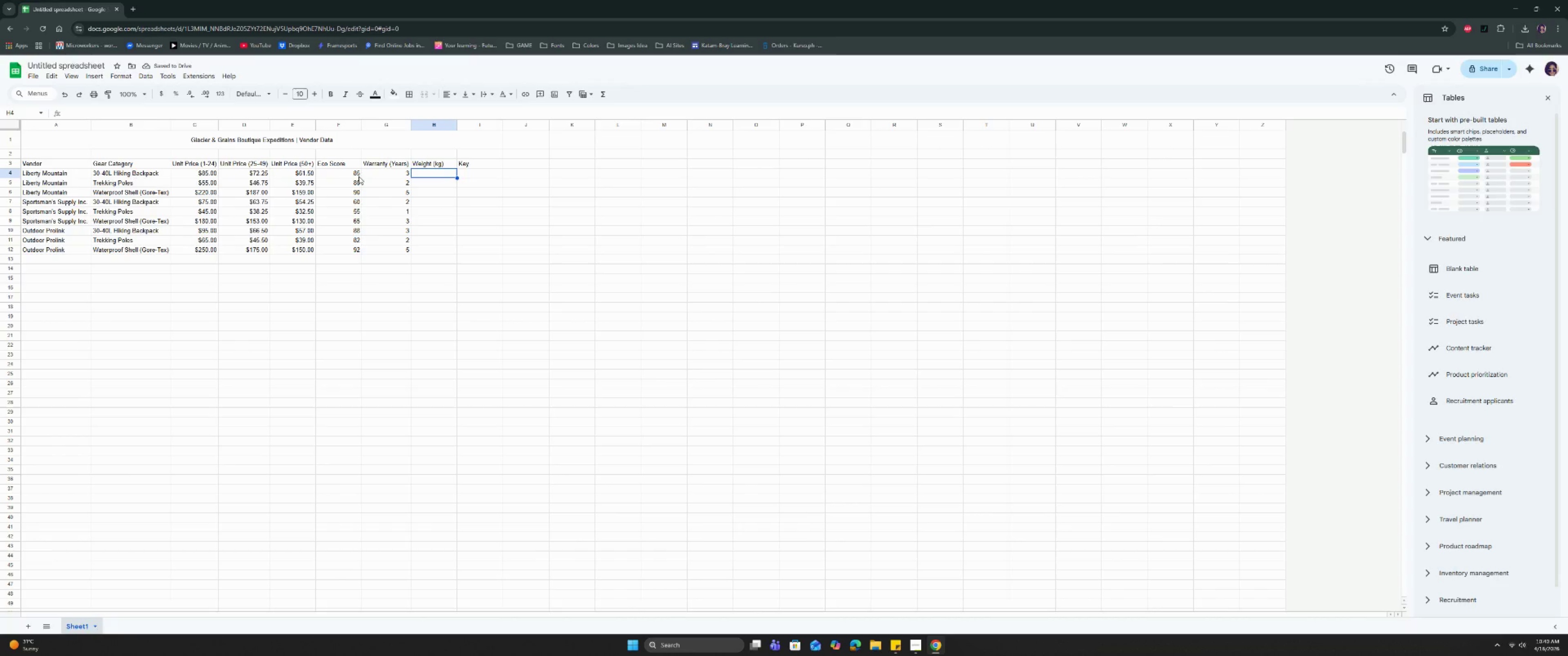 
key(1)
 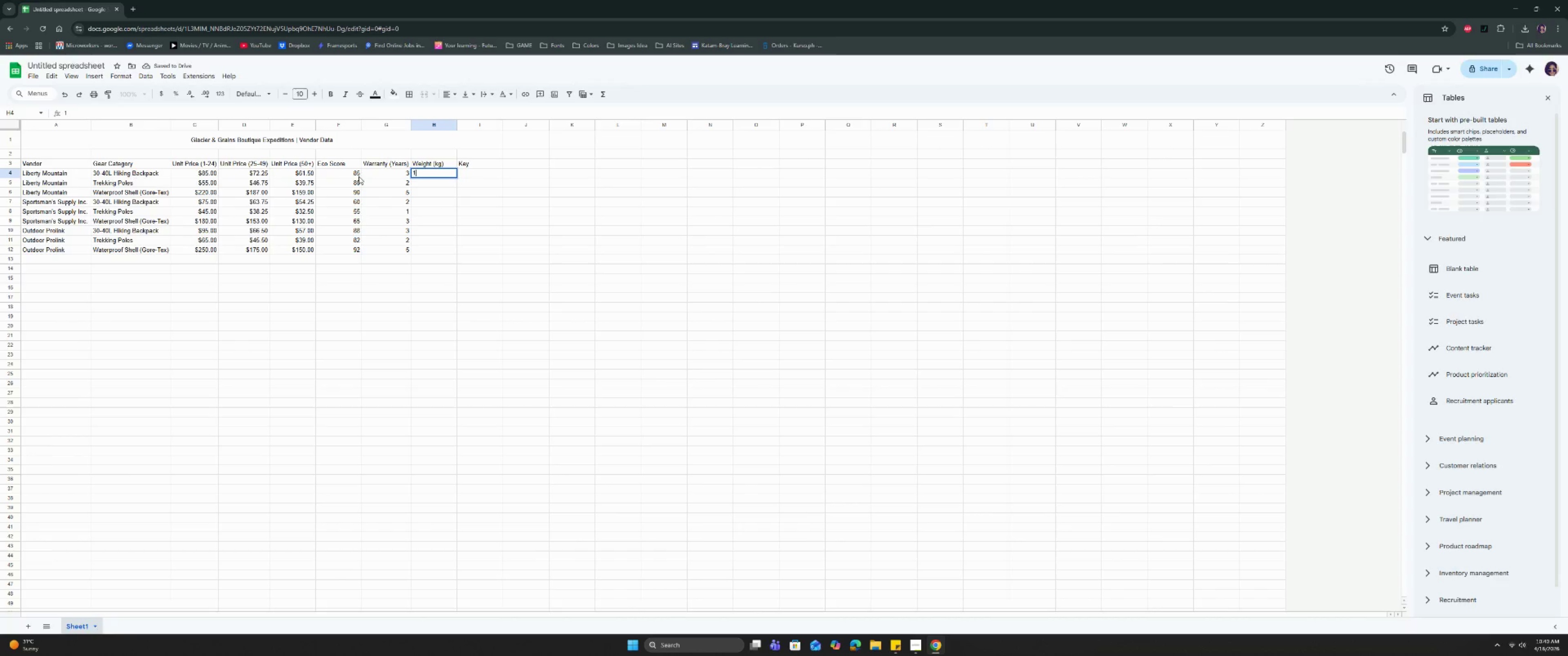 
key(Period)
 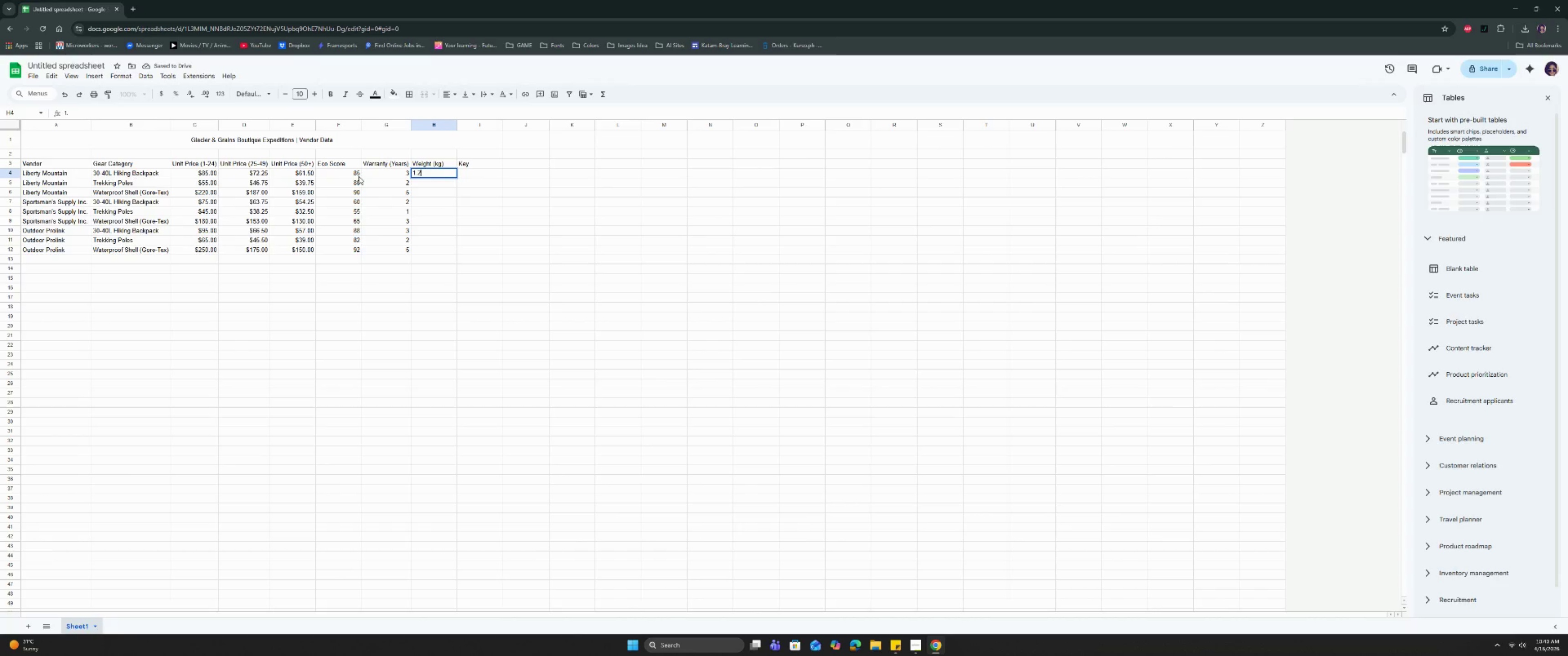 
key(2)
 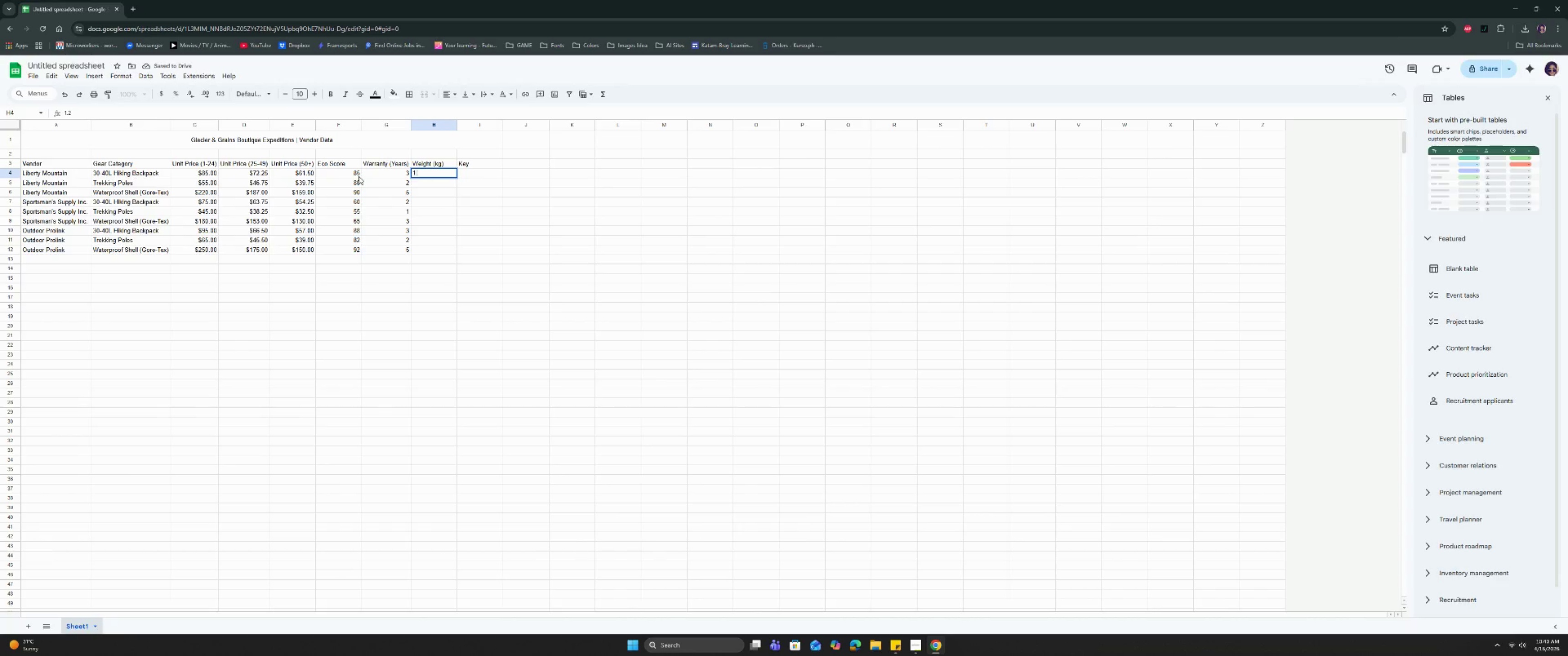 
key(Backspace)
 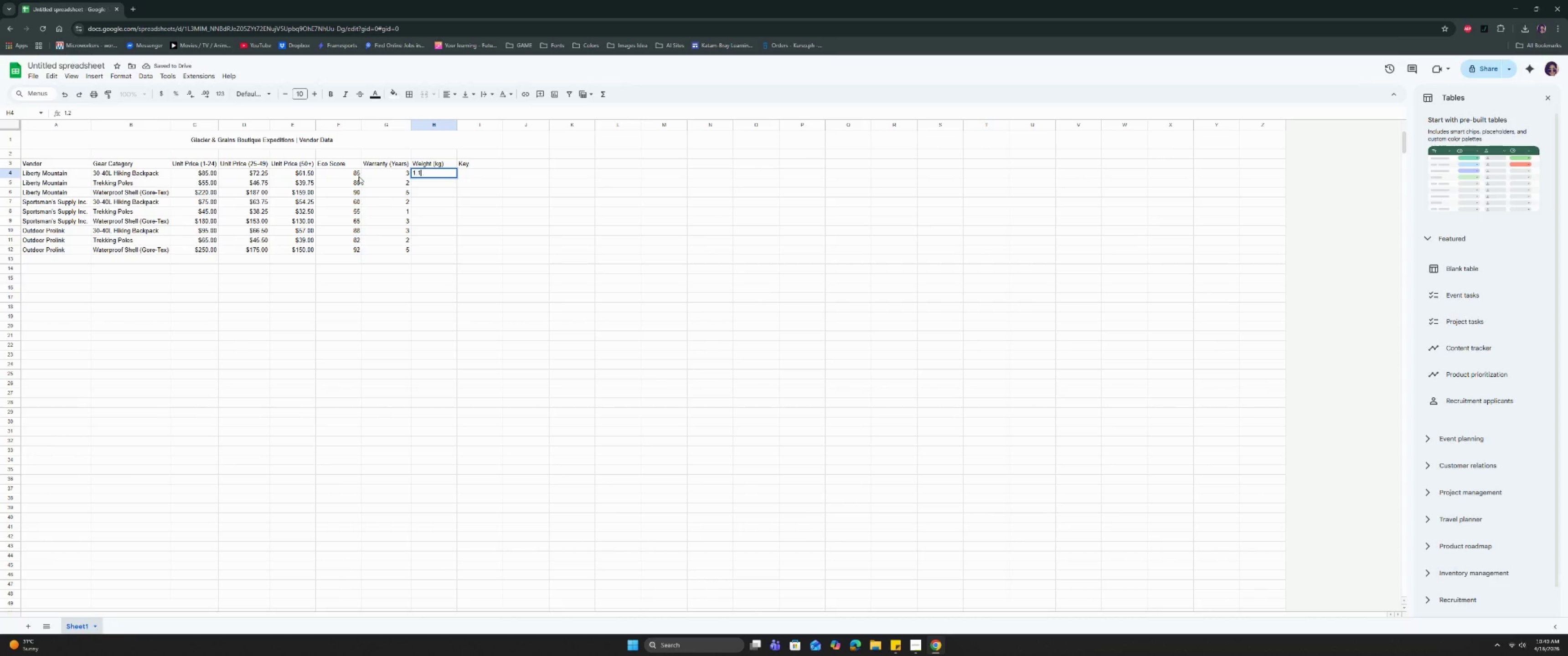 
key(1)
 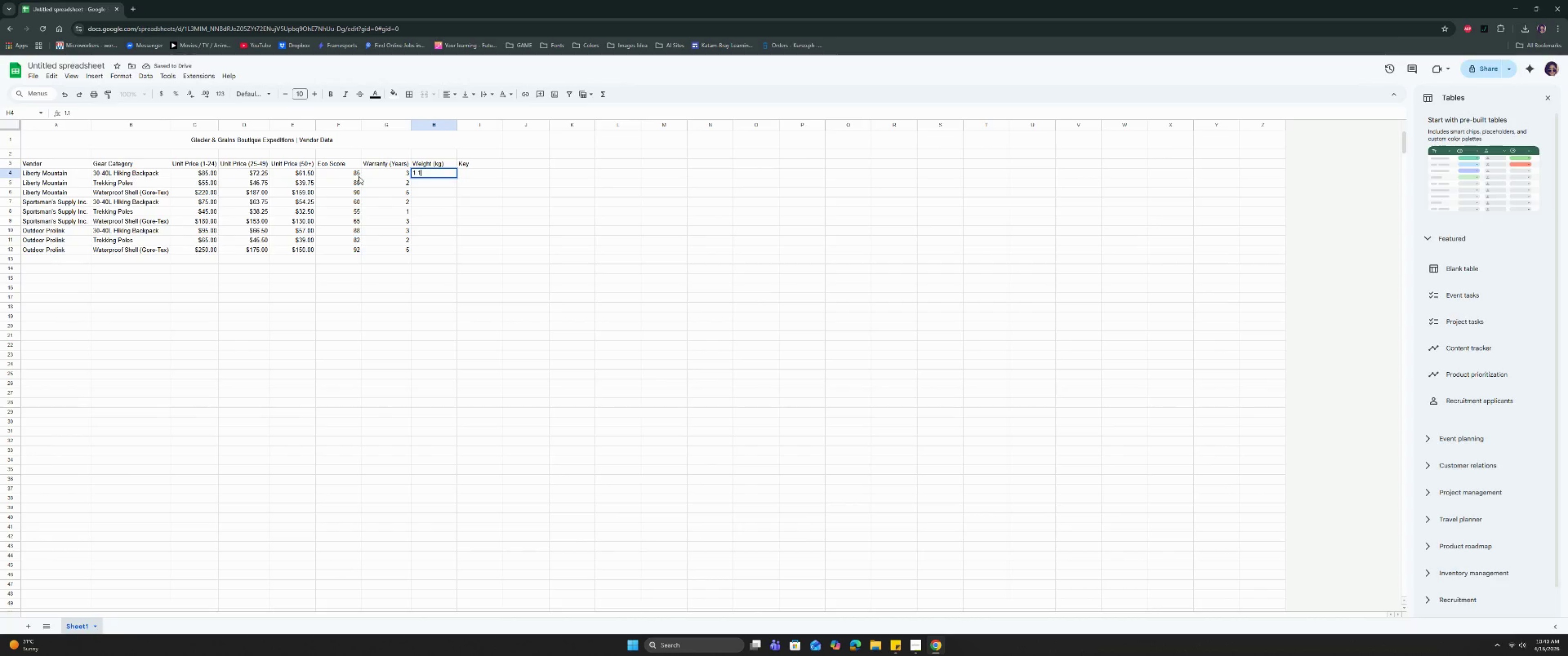 
key(Enter)
 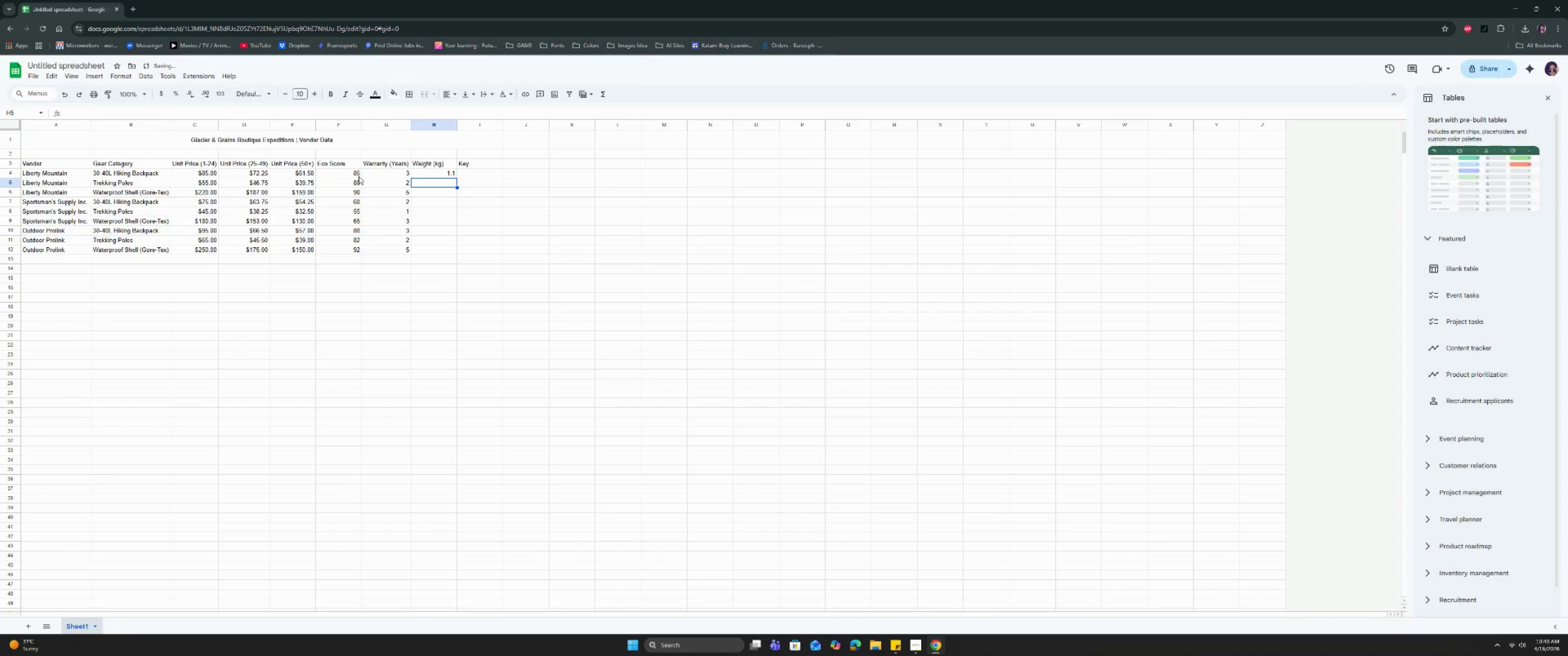 
key(0)
 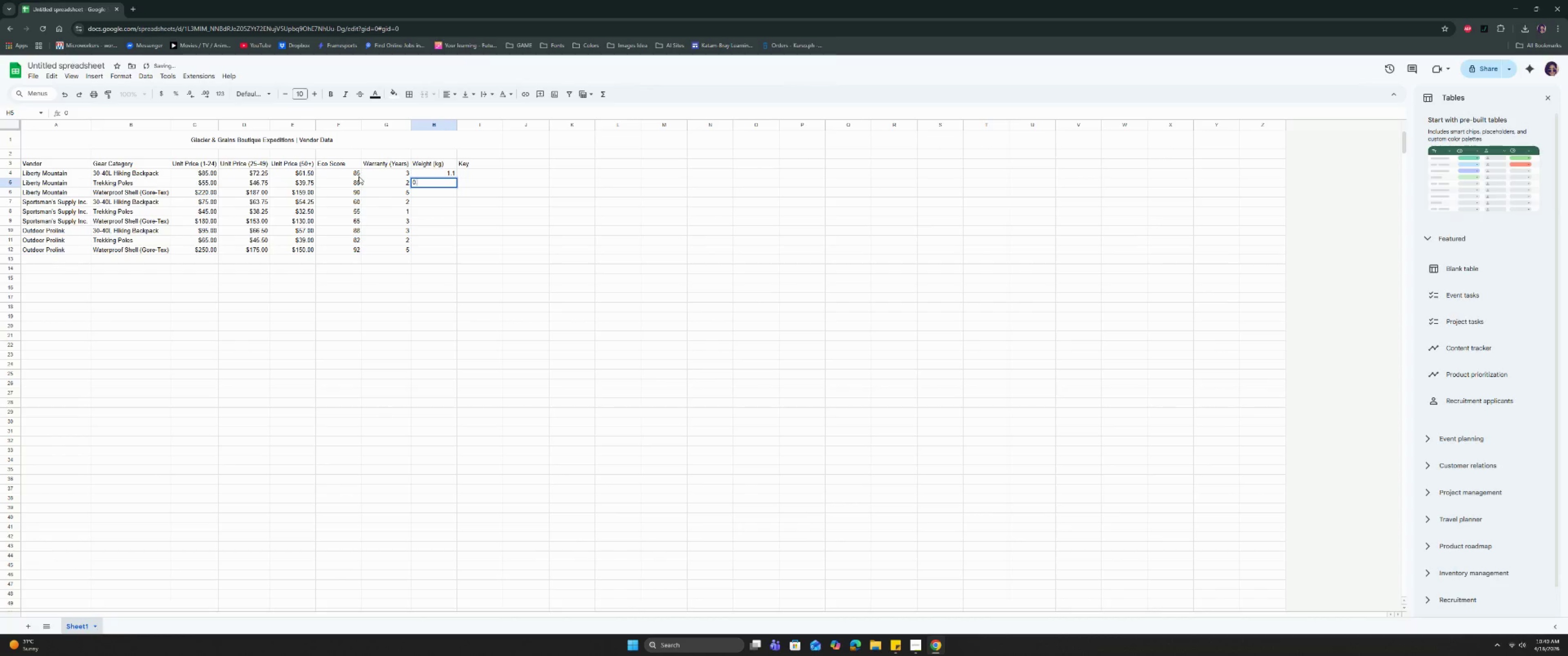 
key(Period)
 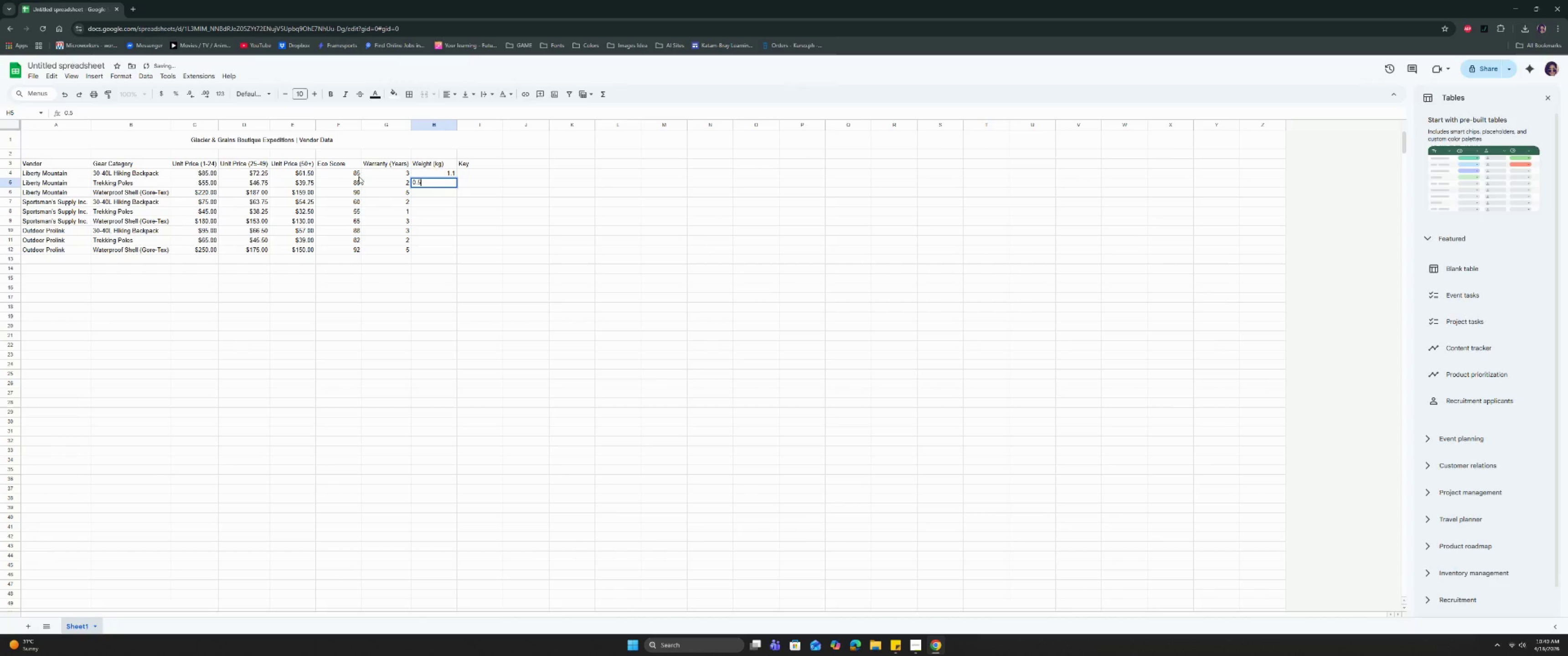 
key(5)
 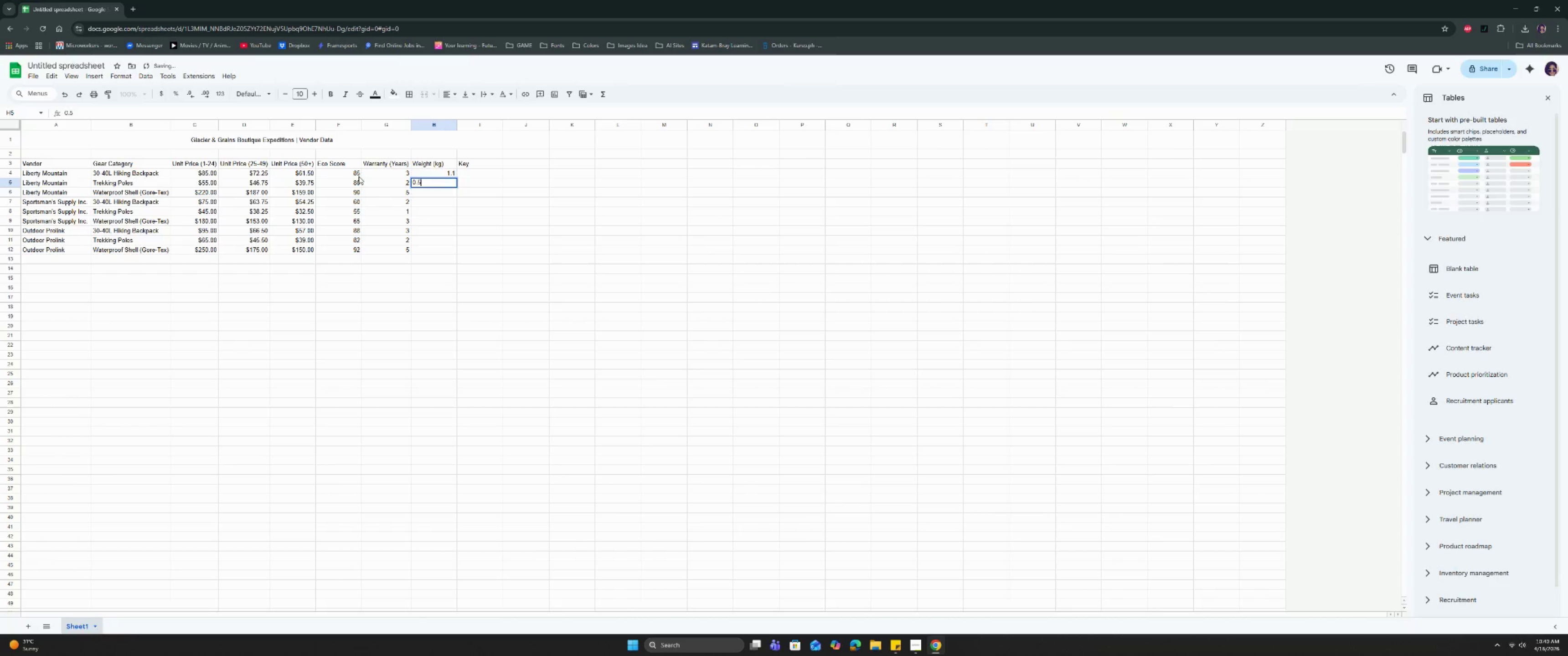 
key(Enter)
 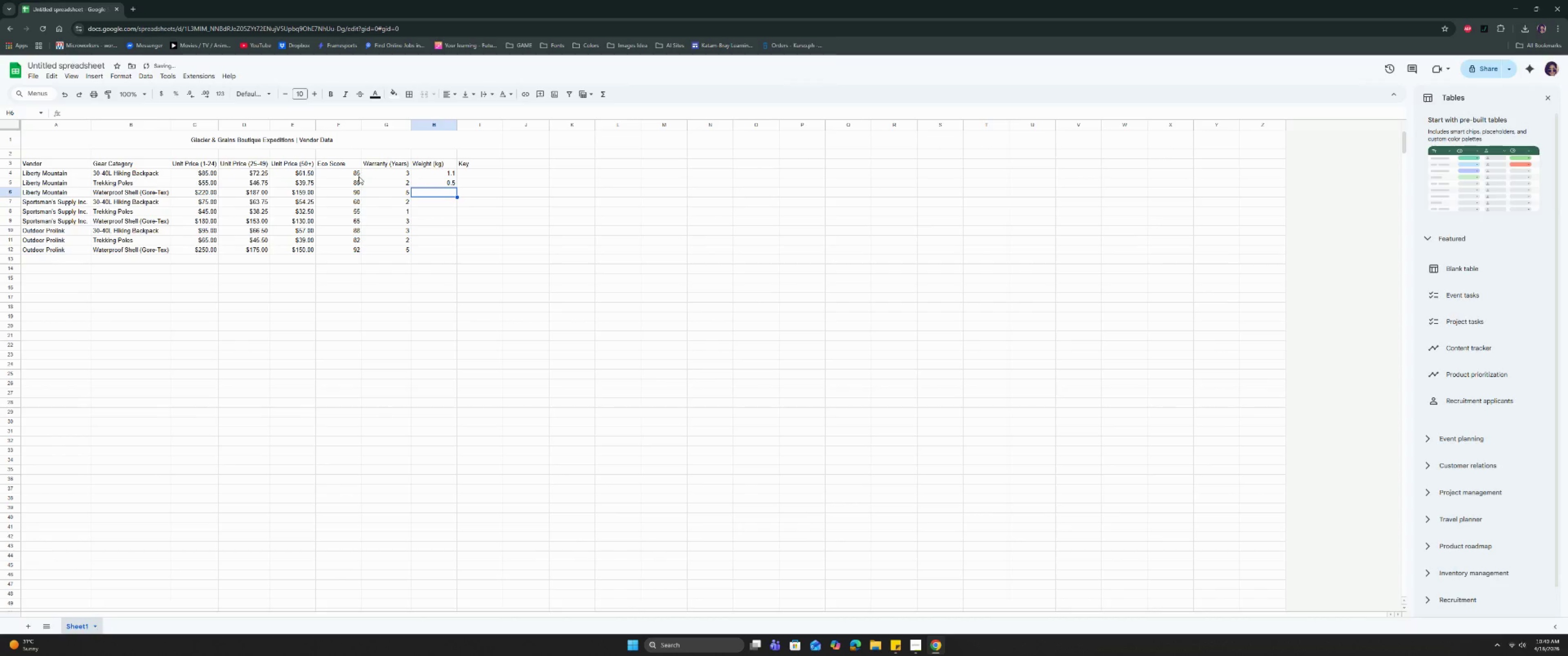 
key(0)
 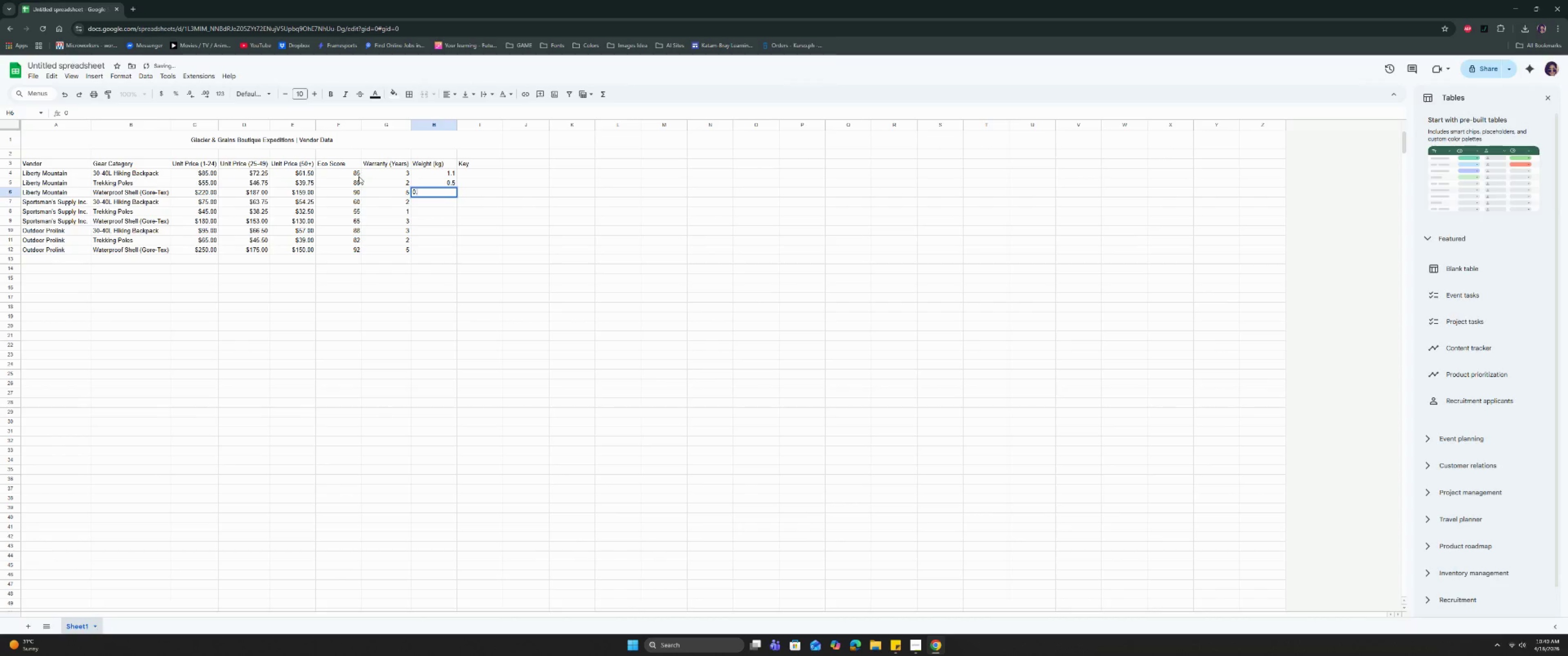 
key(Period)
 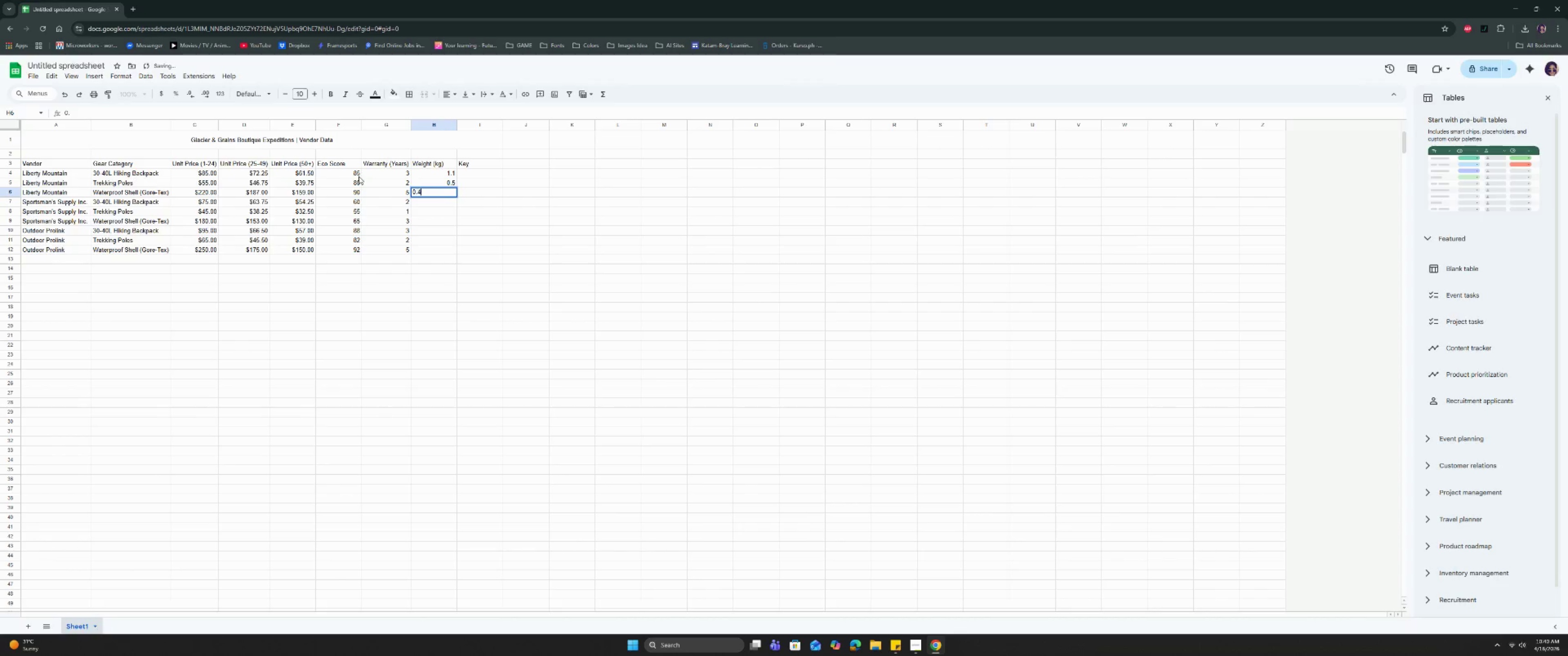 
key(4)
 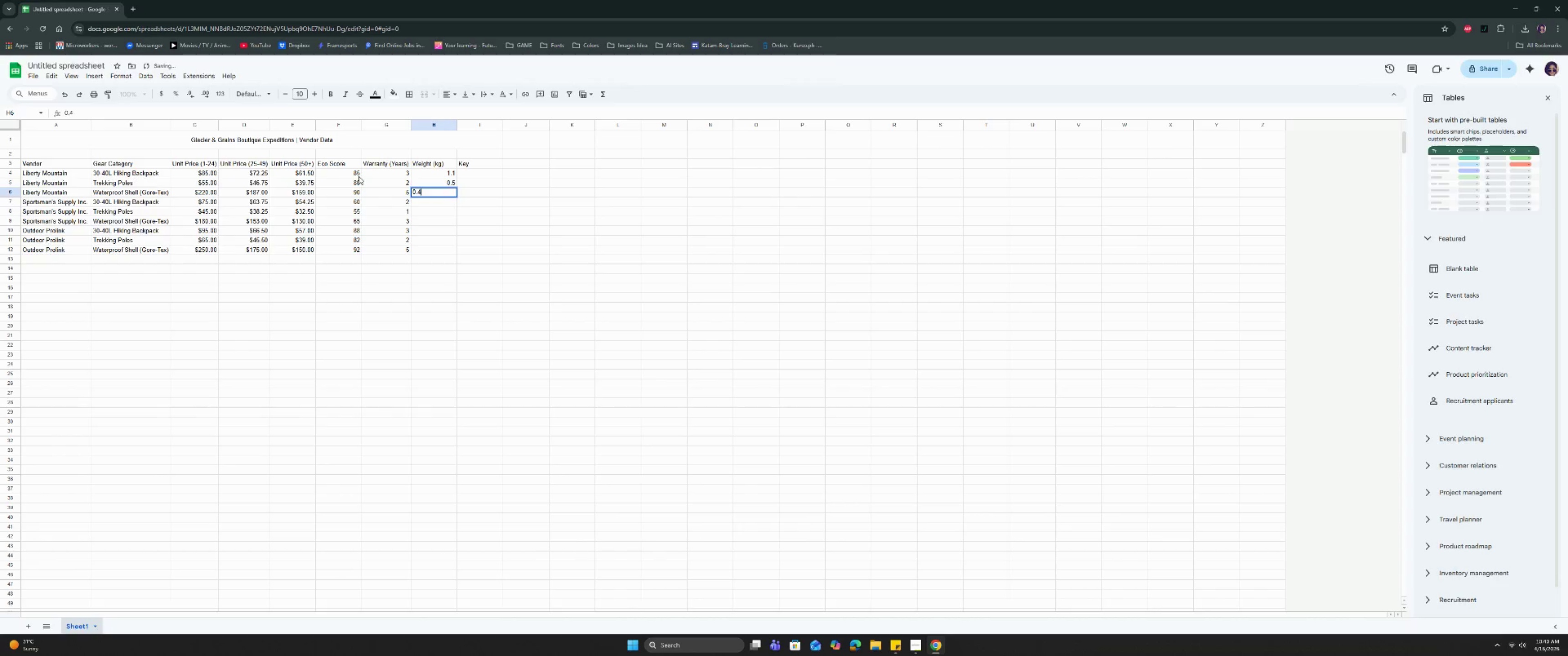 
key(Enter)
 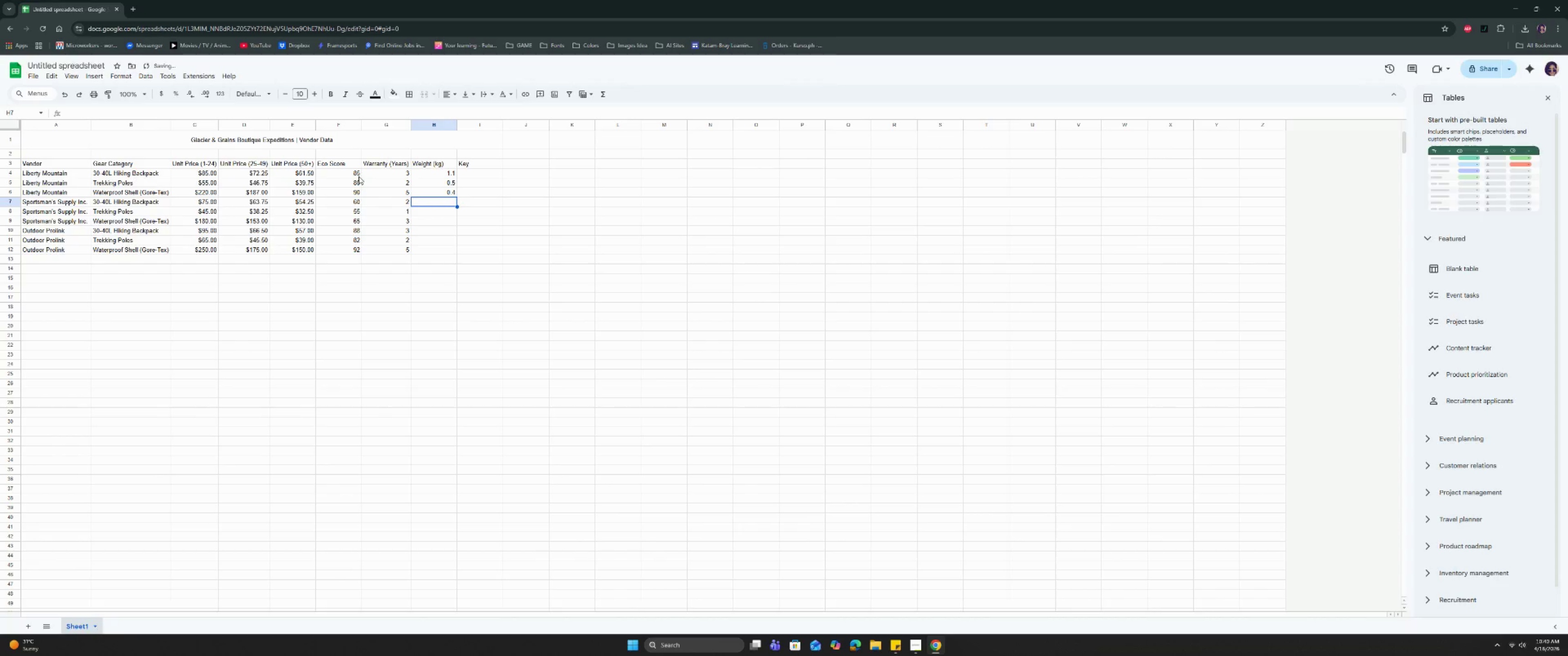 
key(1)
 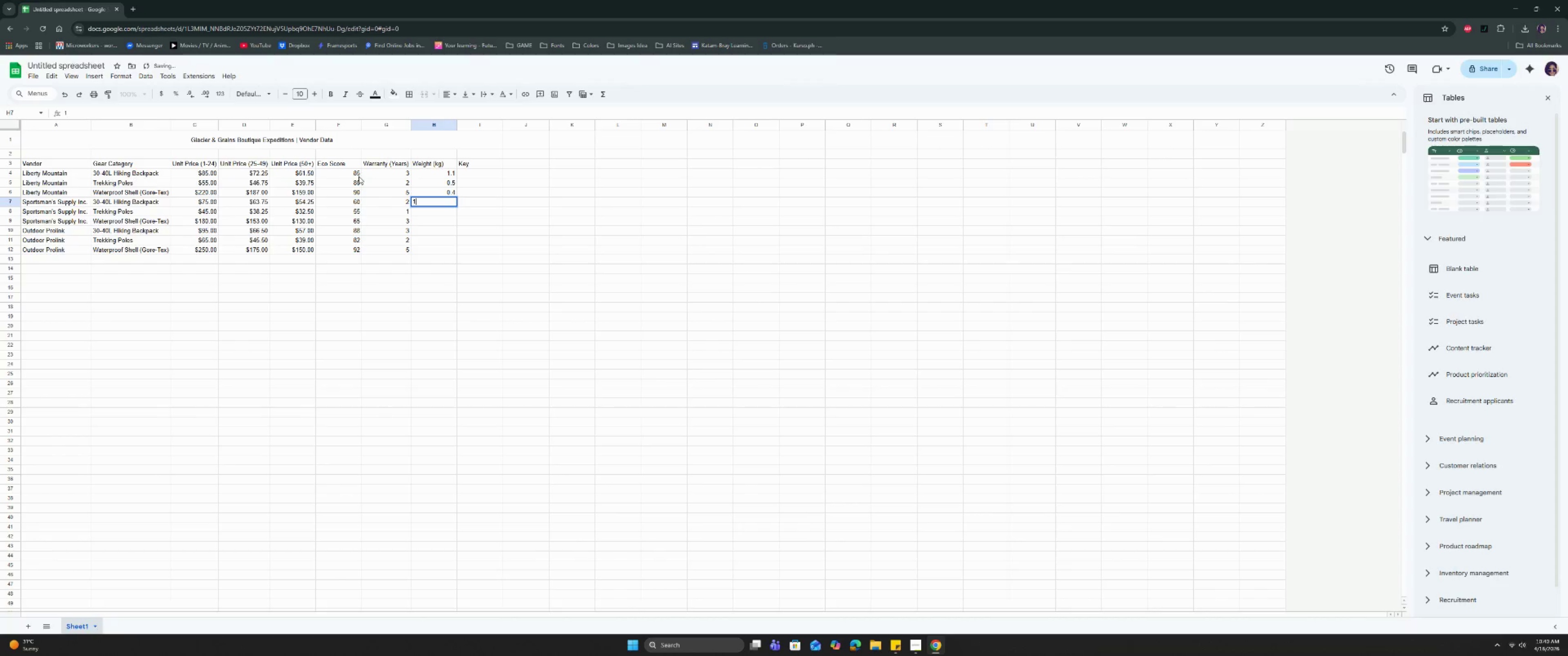 
key(Period)
 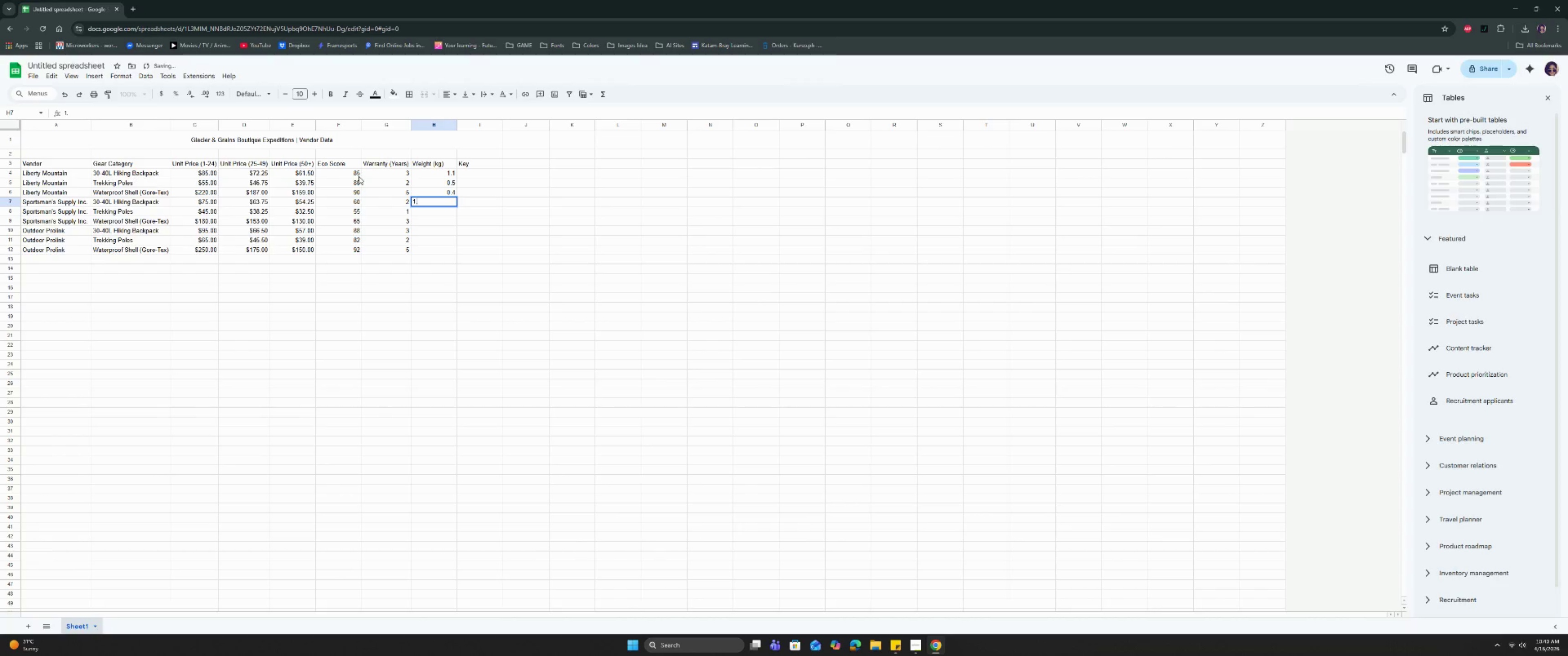 
key(3)
 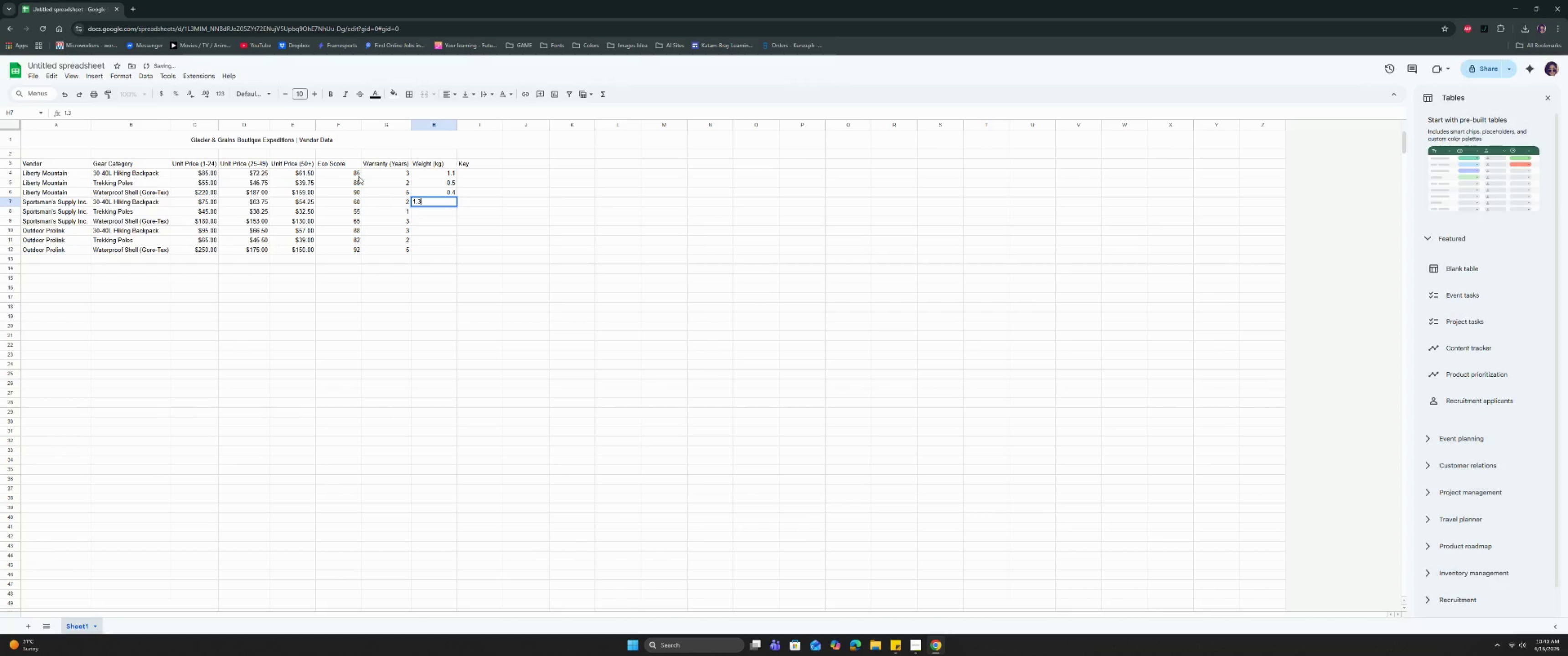 
key(Enter)
 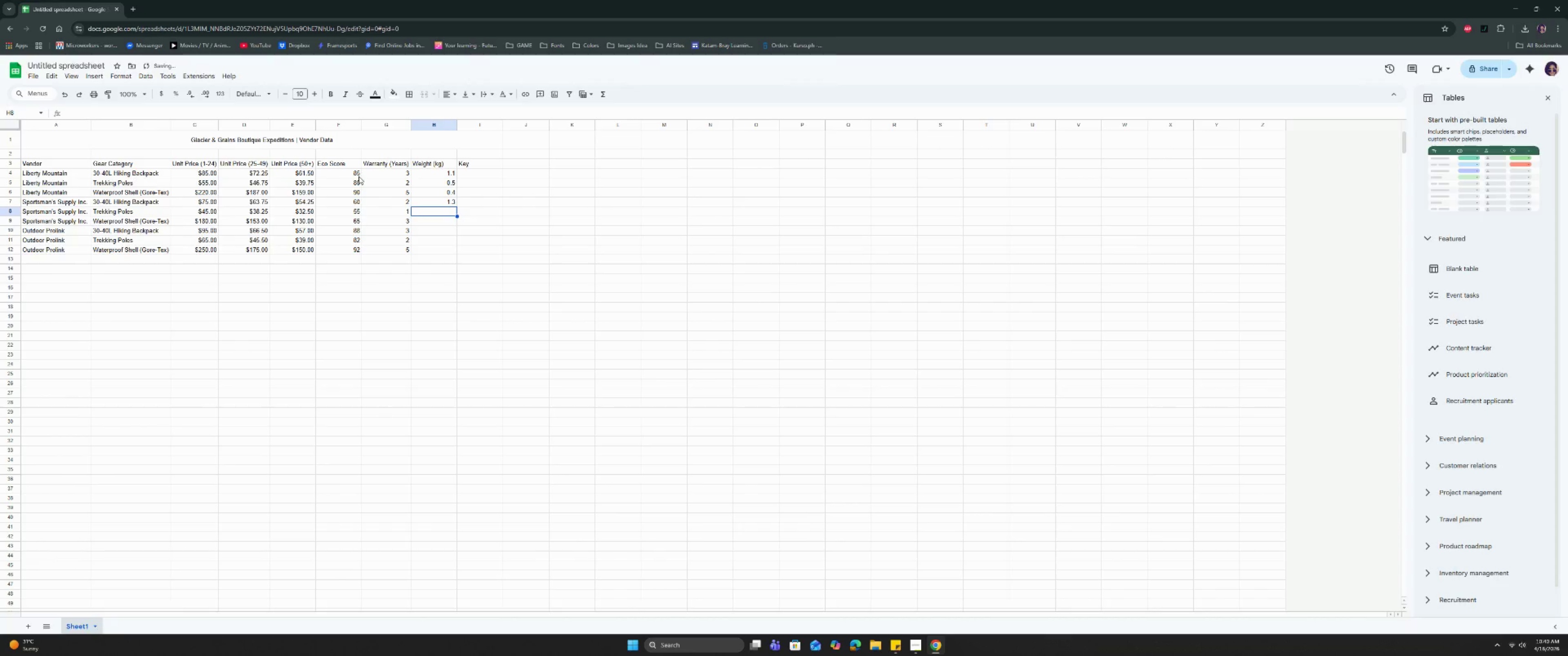 
key(0)
 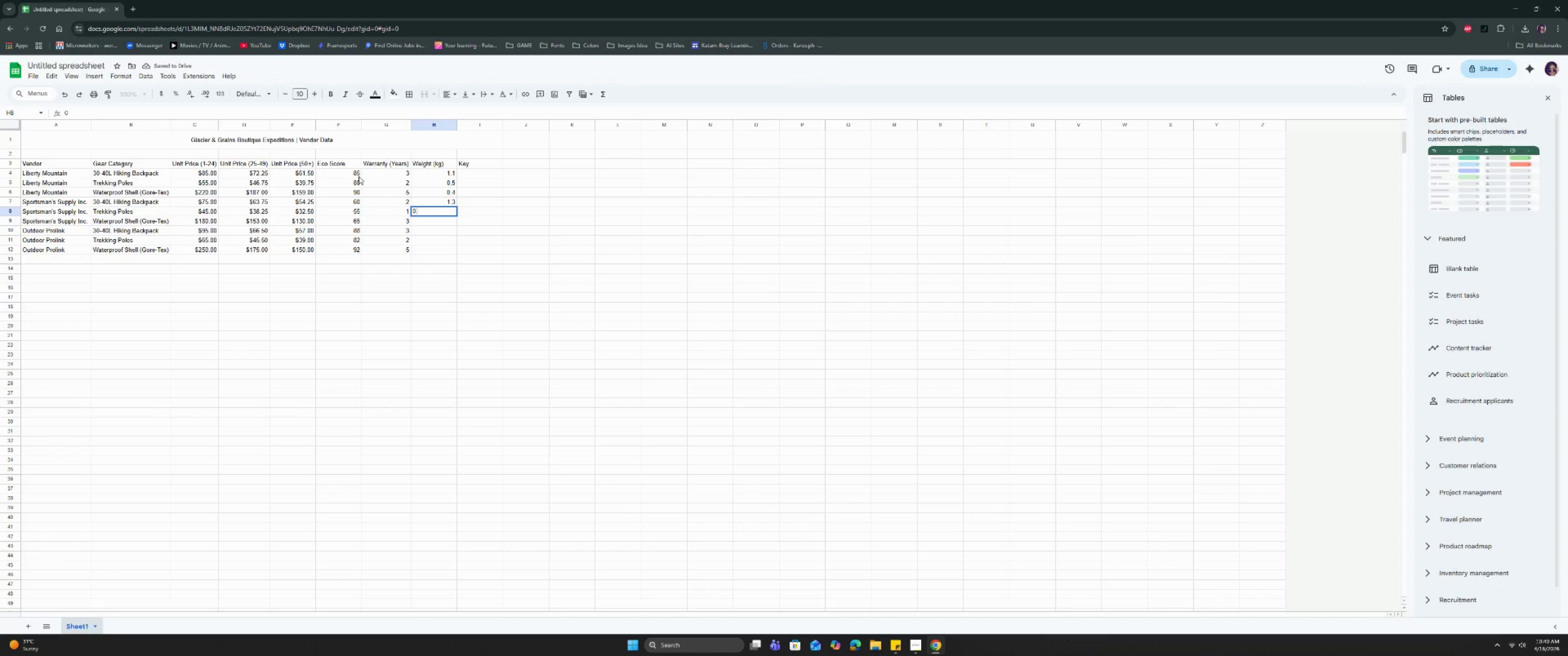 
key(Period)
 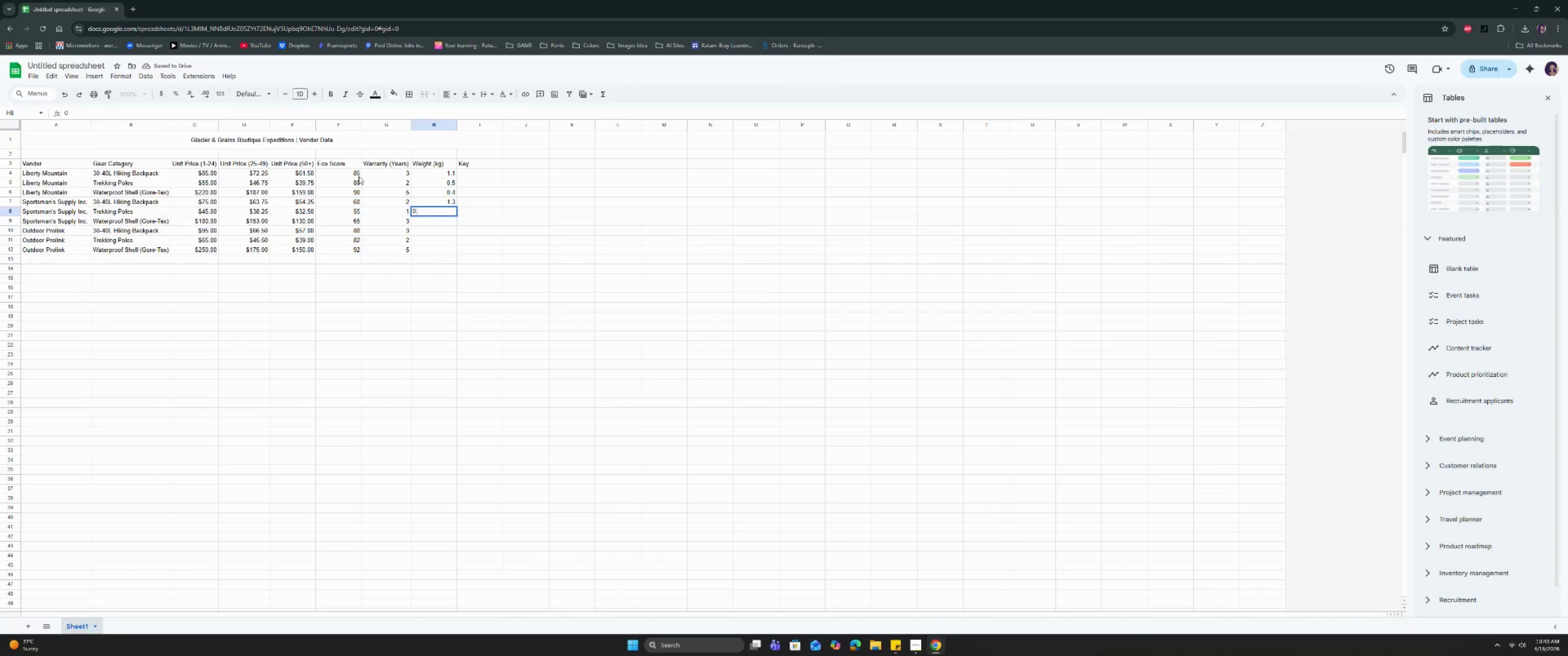 
key(6)
 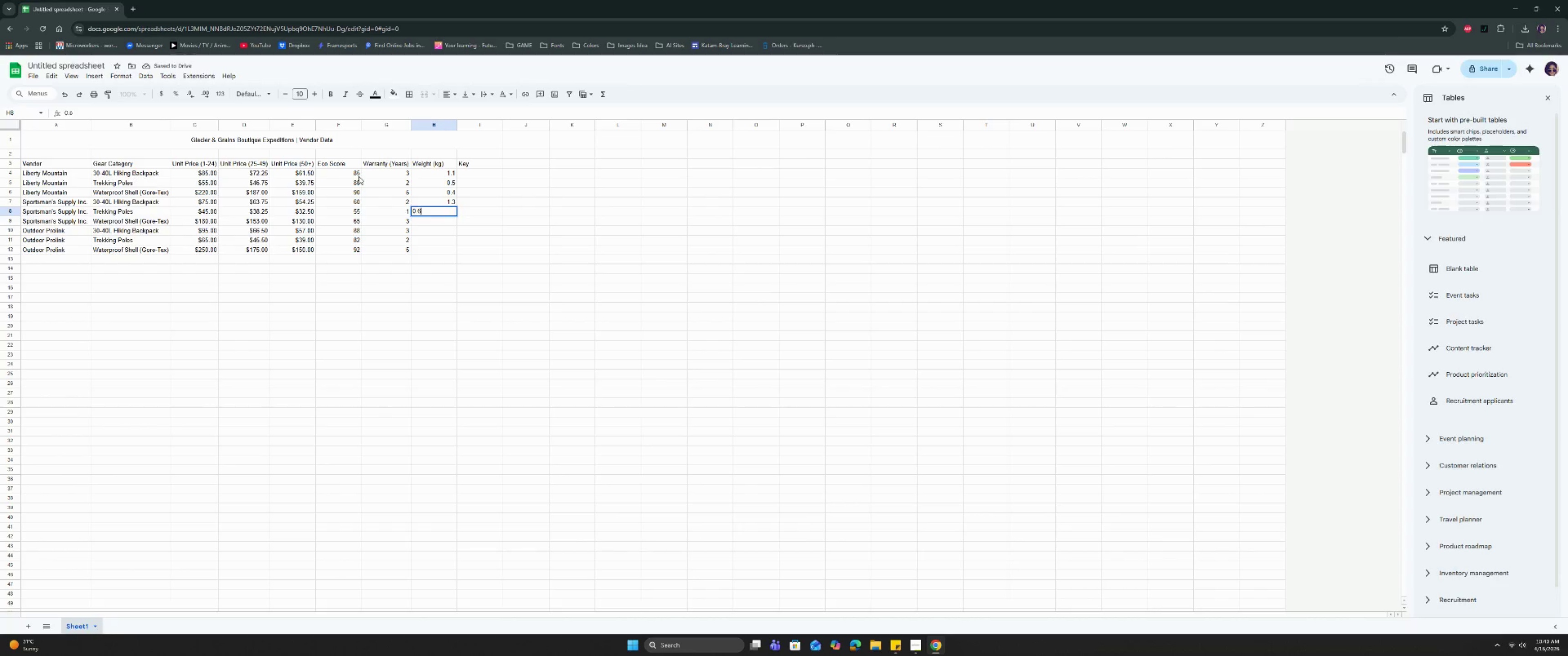 
key(Enter)
 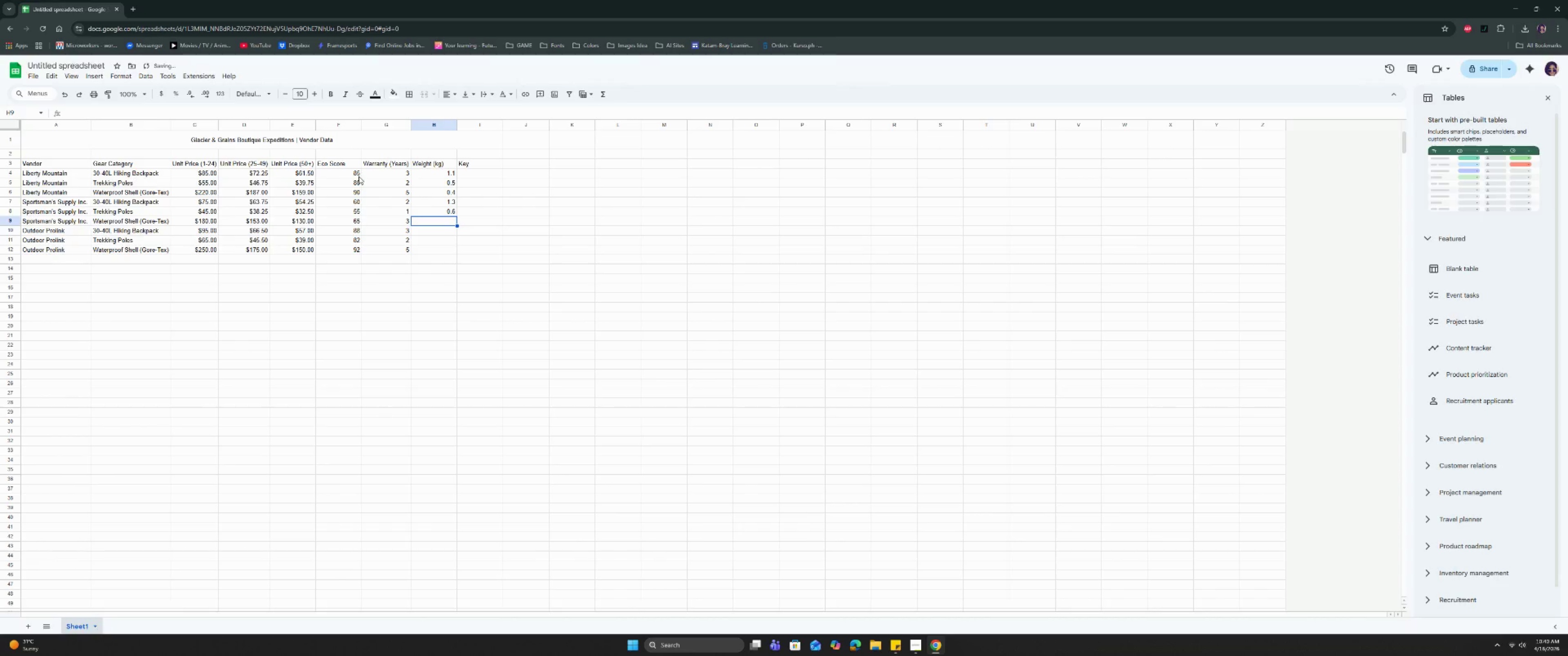 
type(0.45)
 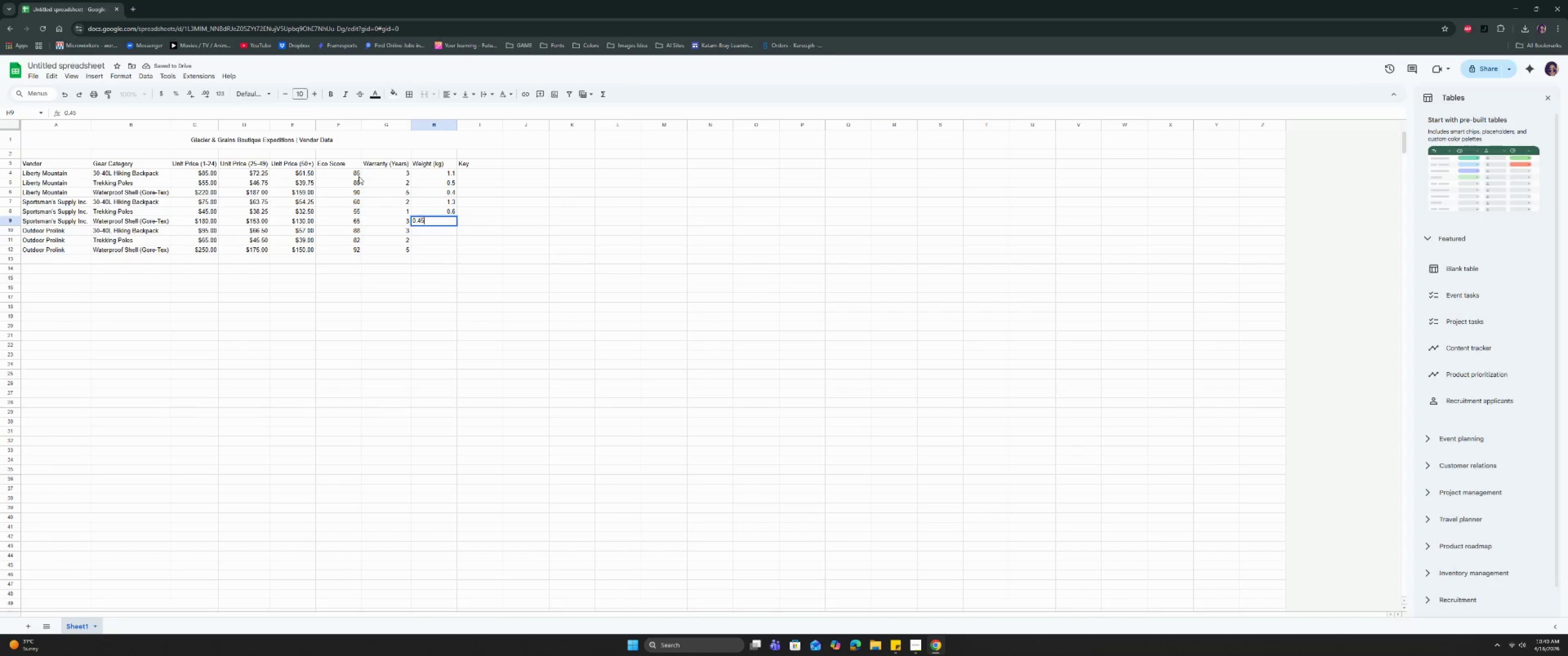 
key(Enter)
 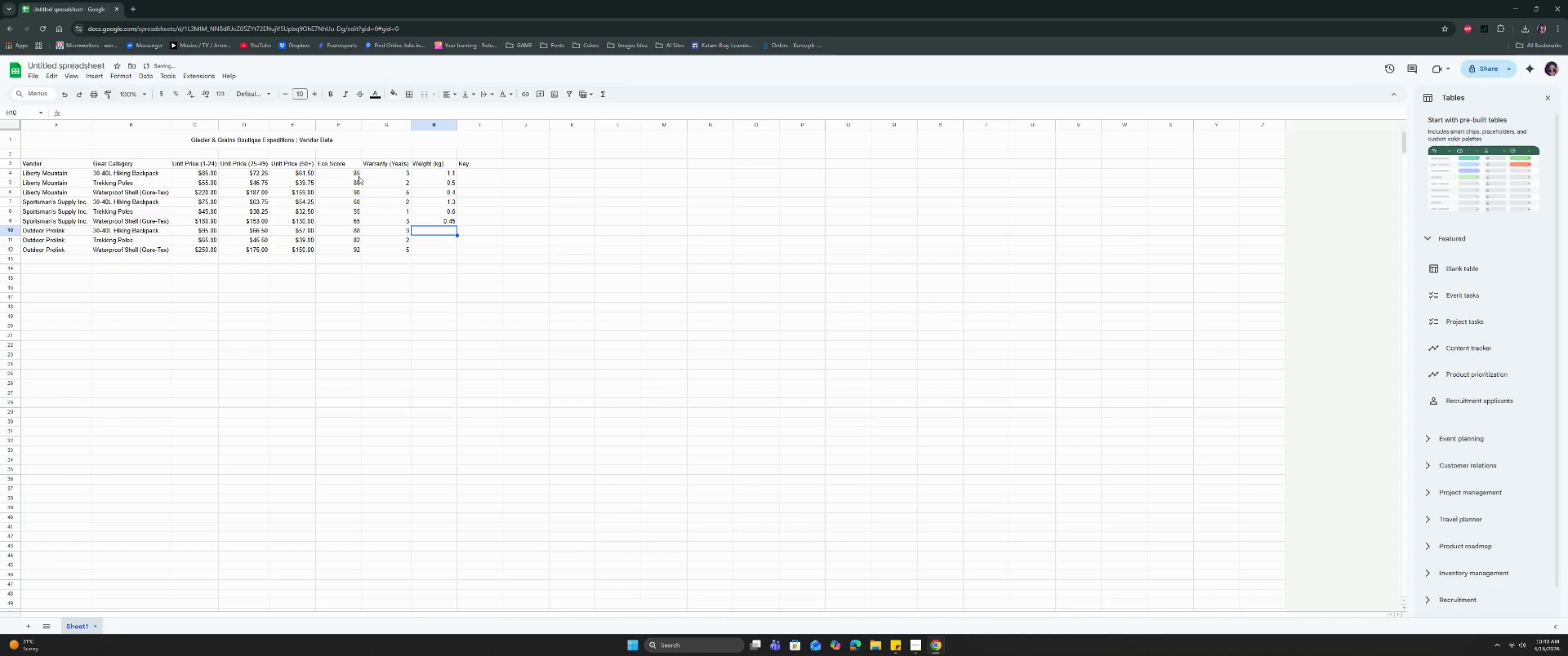 
key(1)
 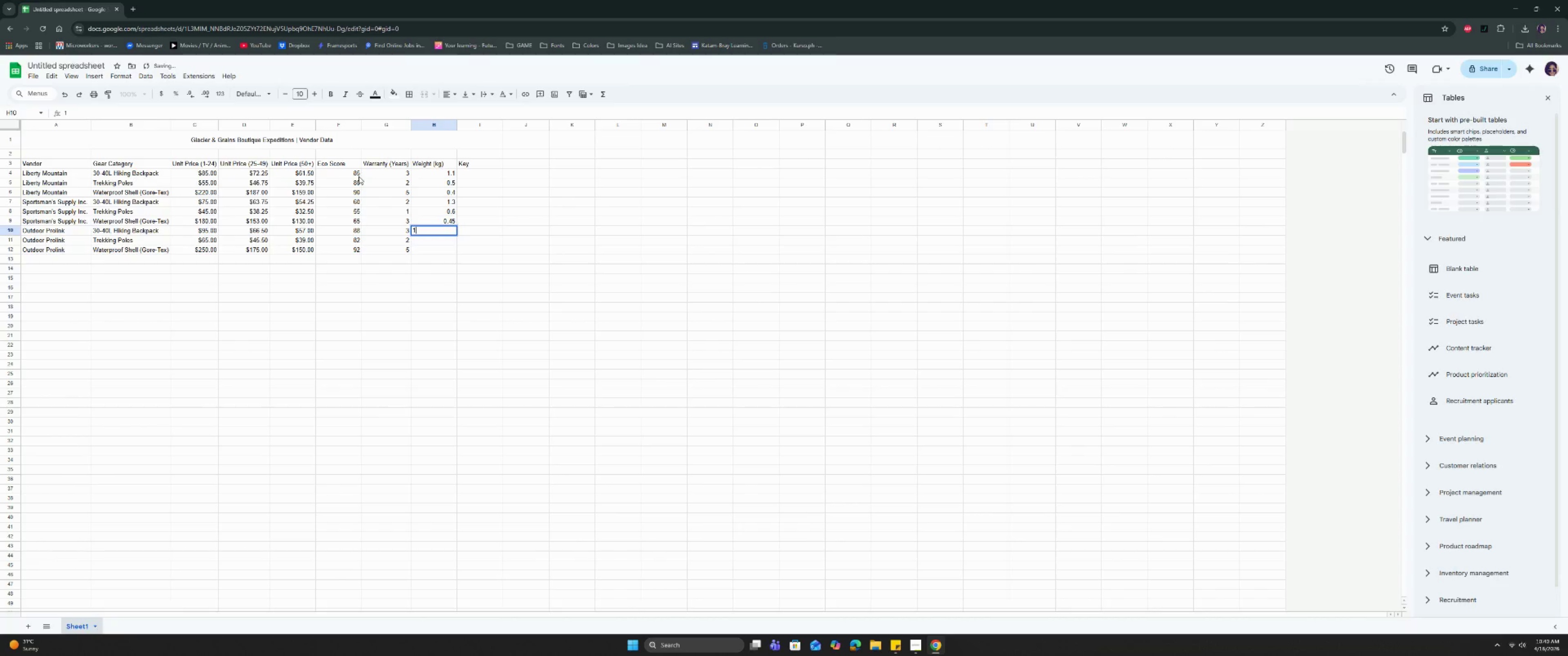 
key(Enter)
 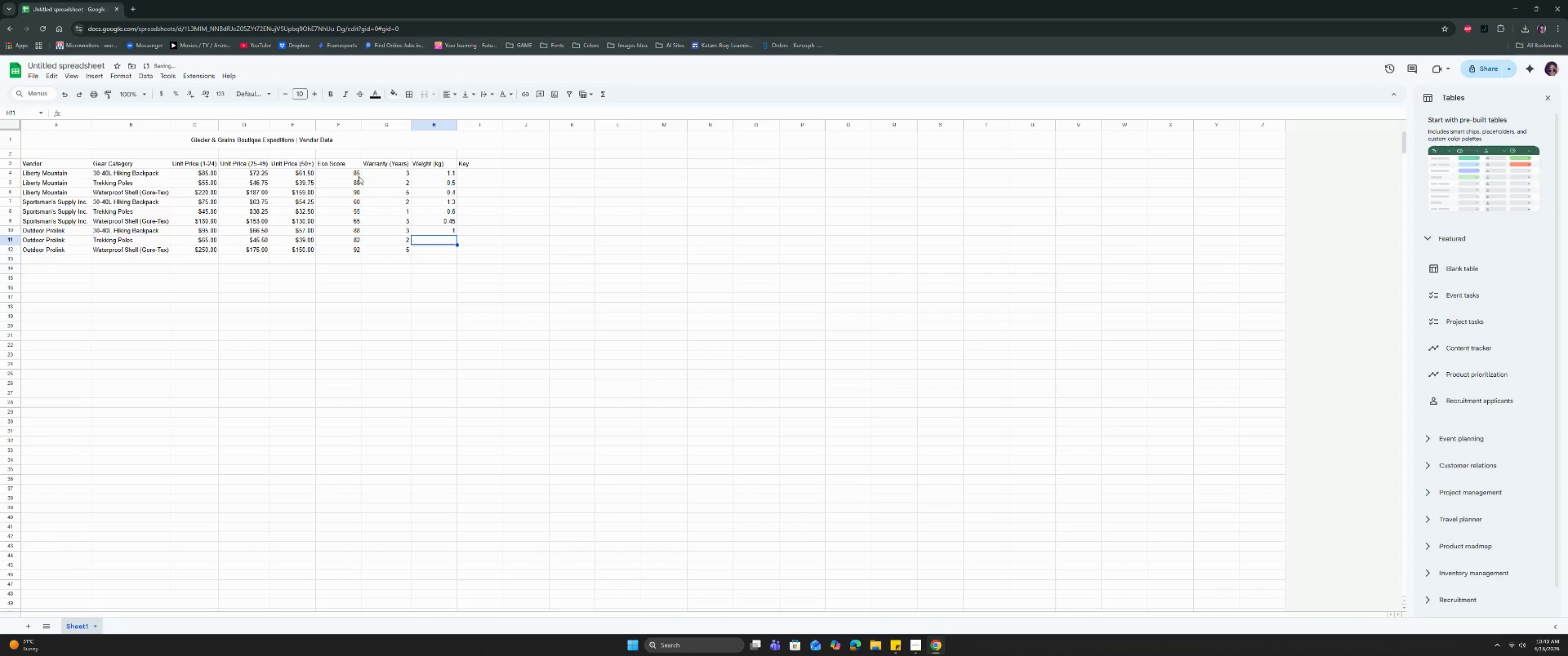 
type(0.48)
 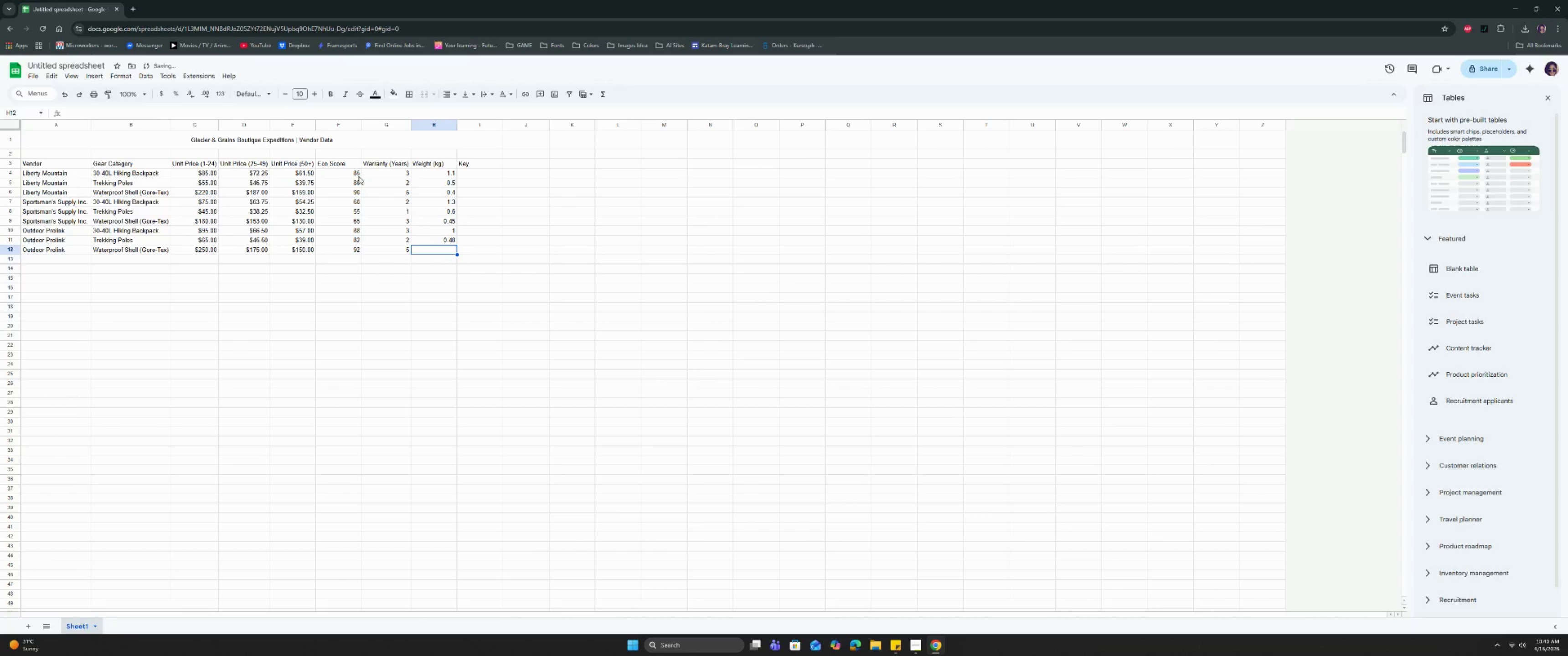 
key(Enter)
 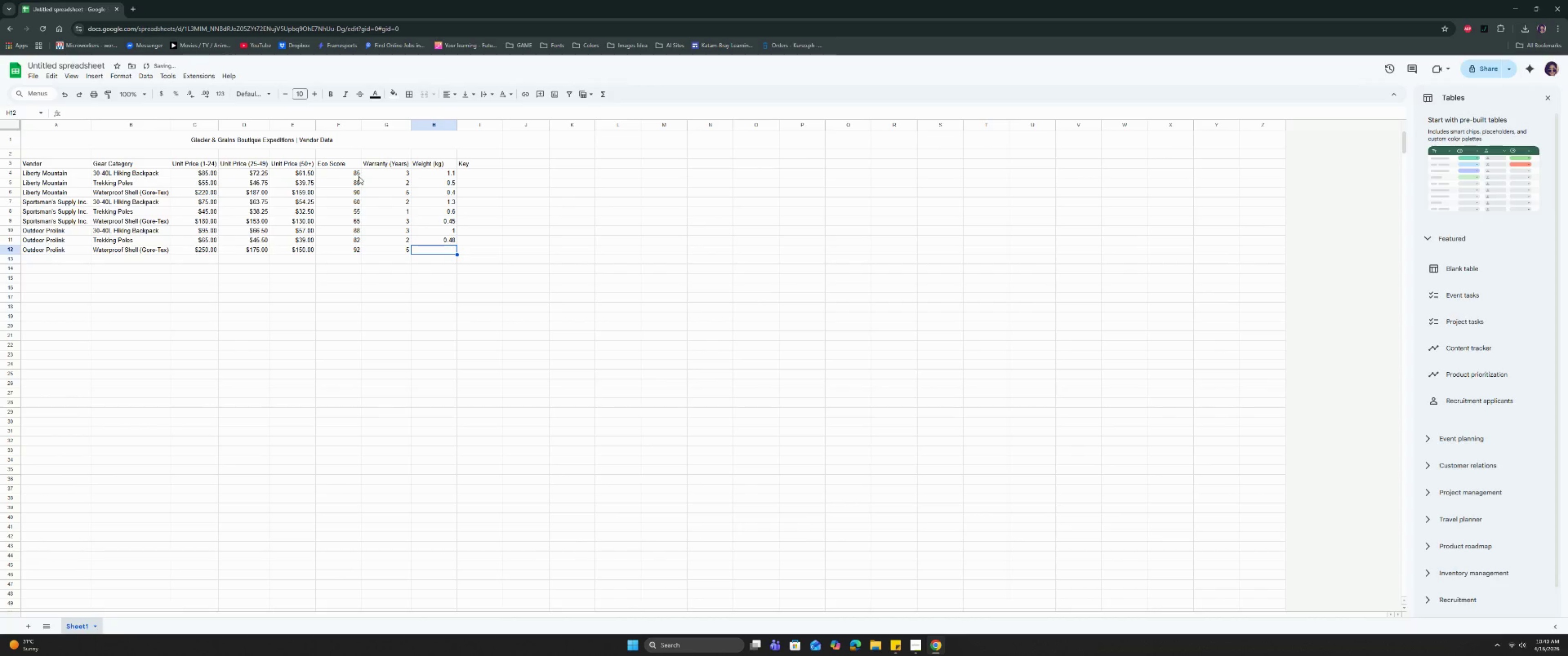 
type(0.38)
 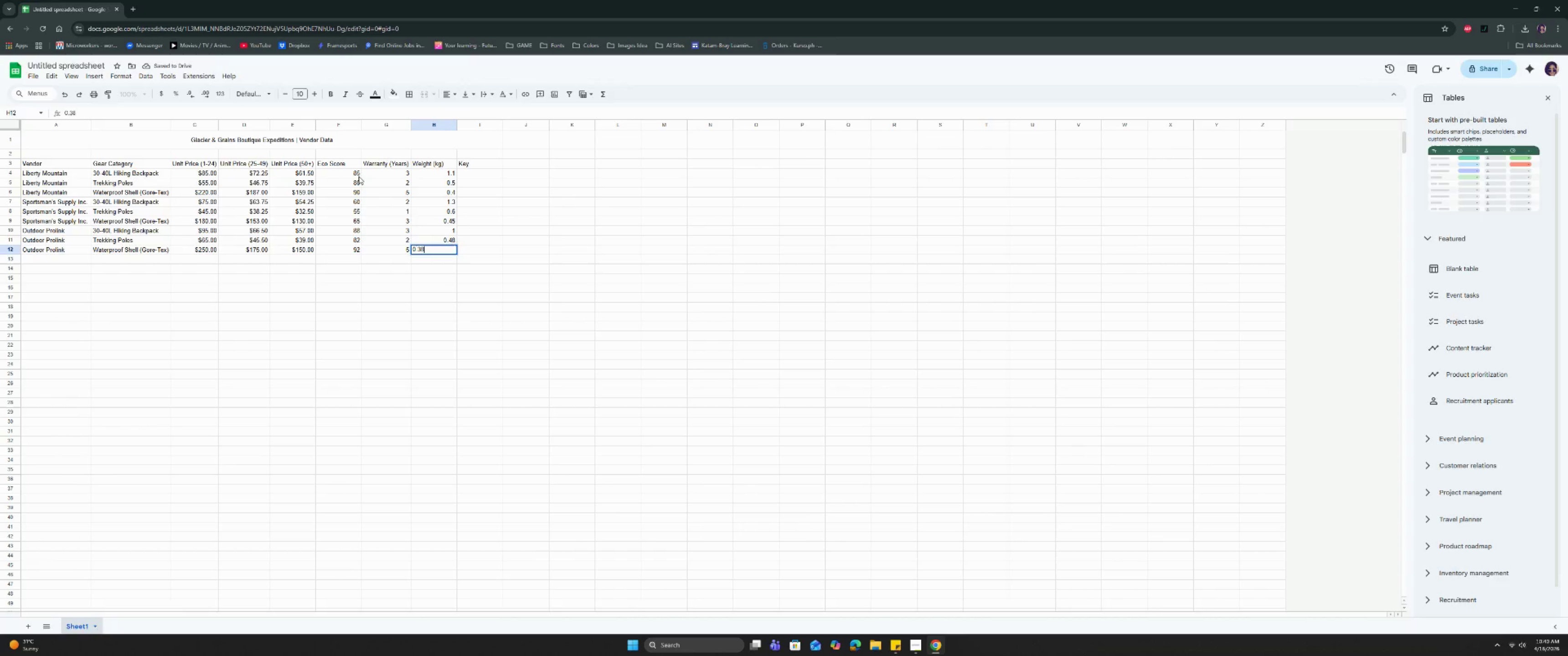 
key(Enter)
 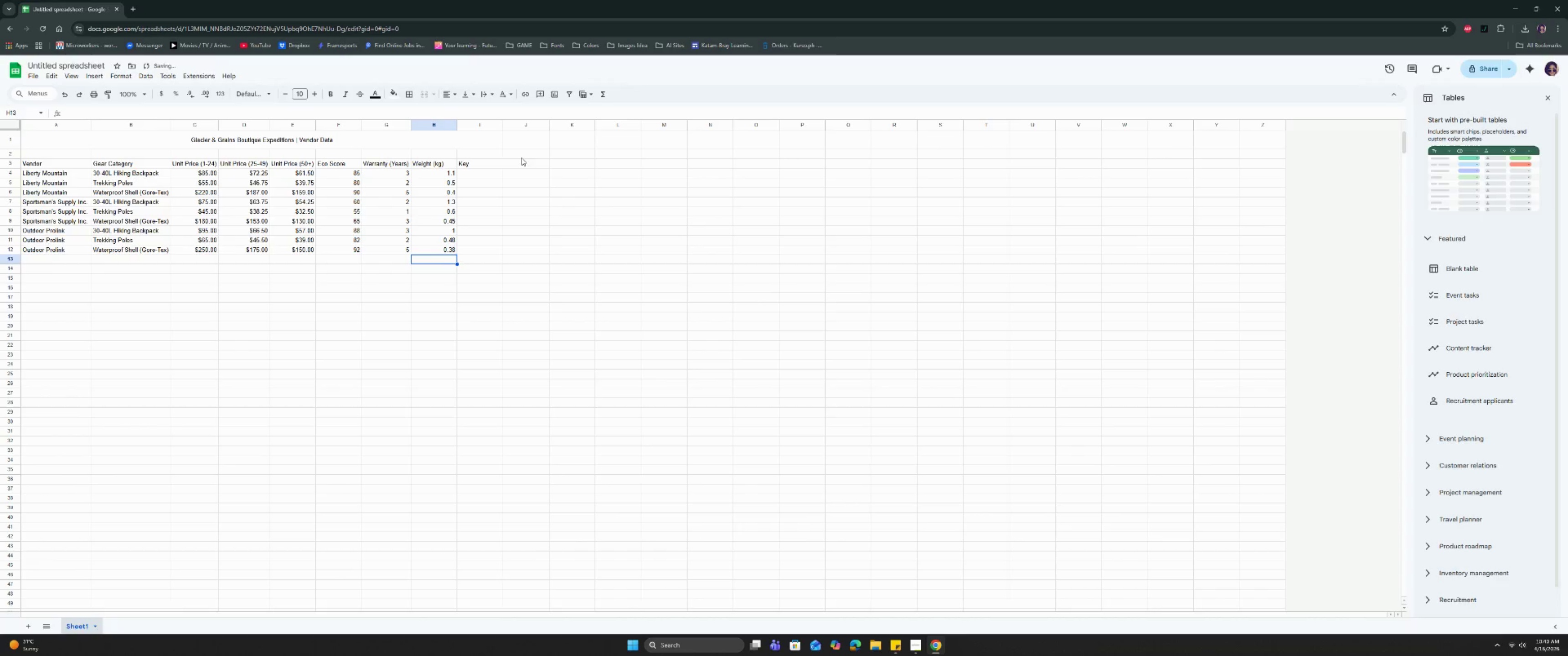 
left_click([478, 175])
 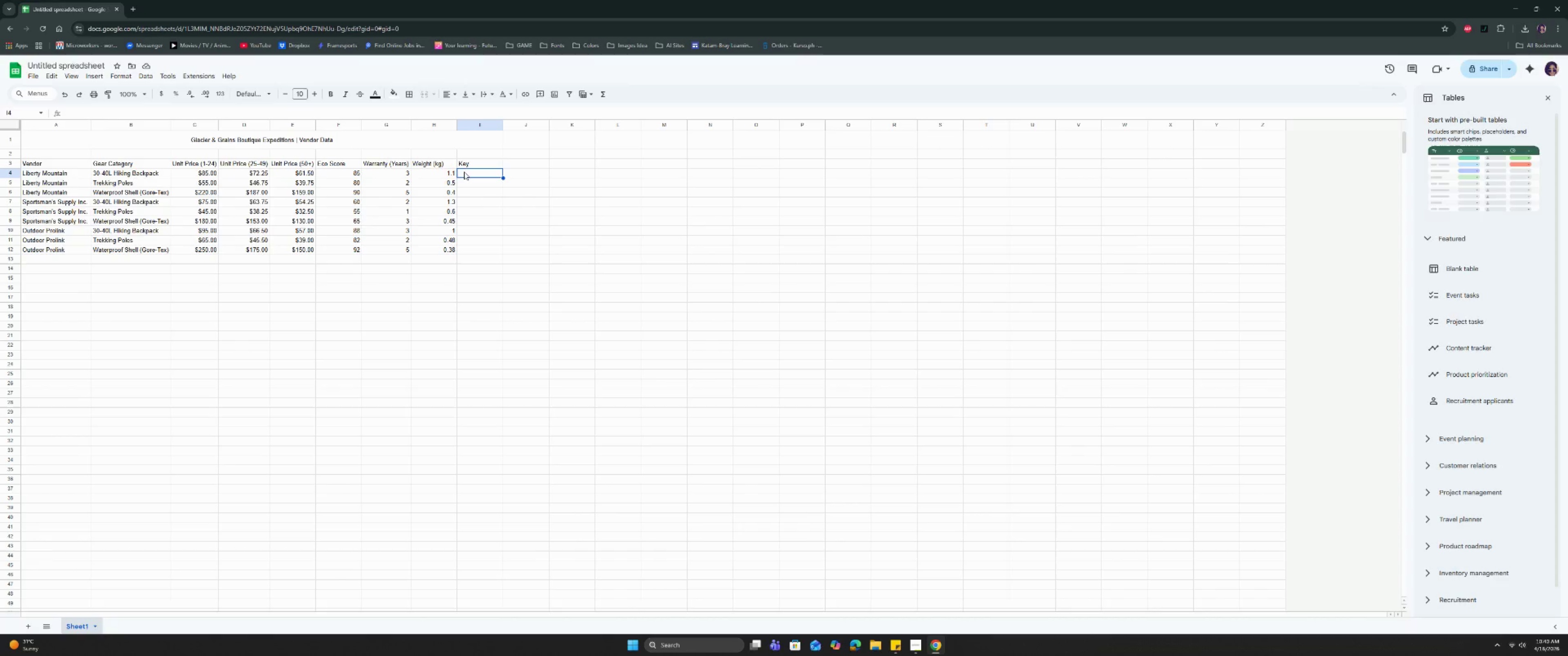 
wait(5.91)
 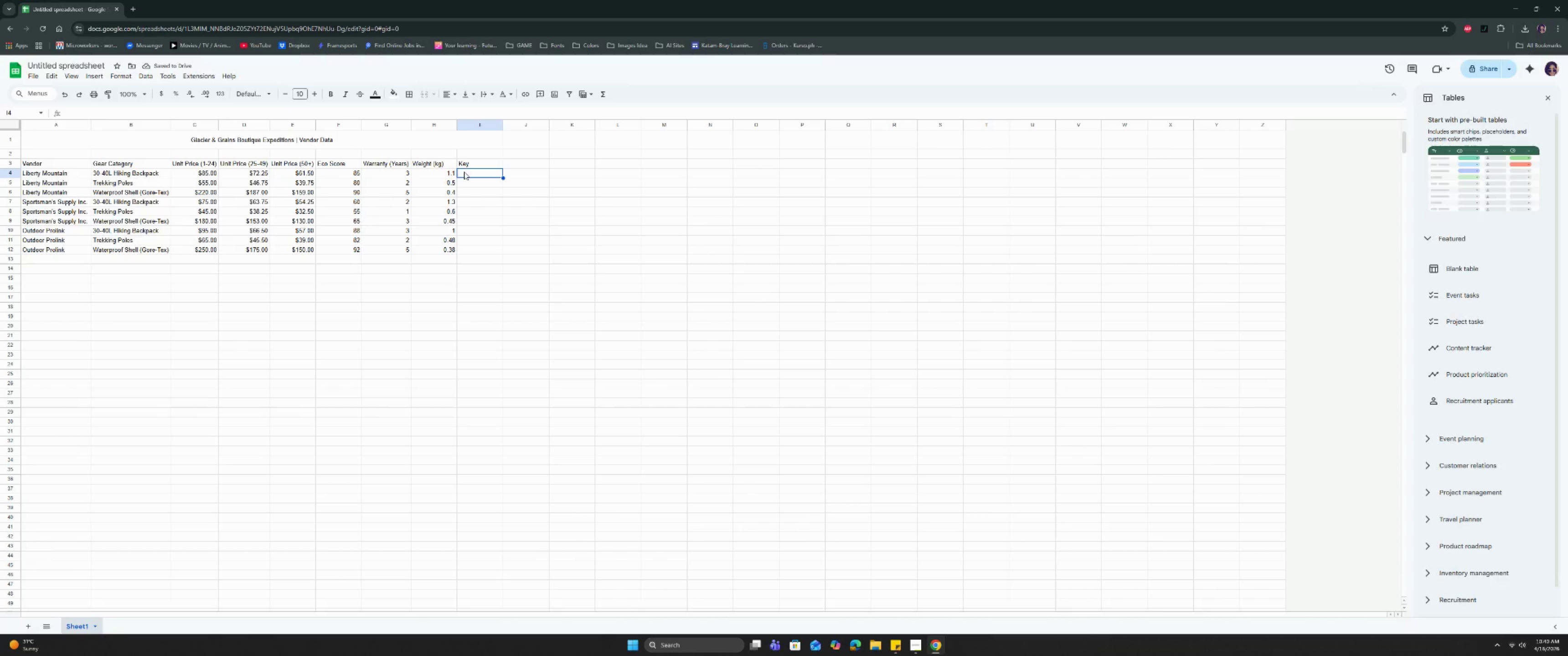 
key(Equal)
 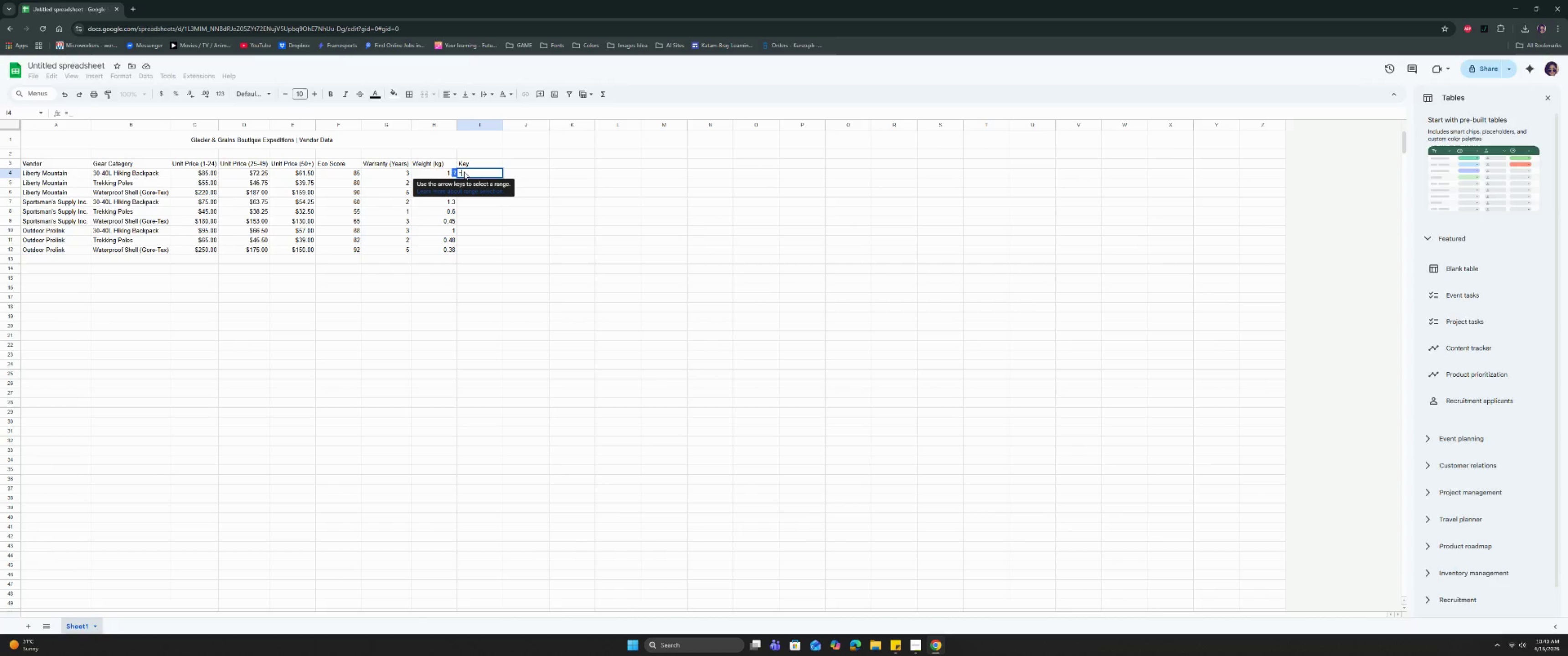 
key(Space)
 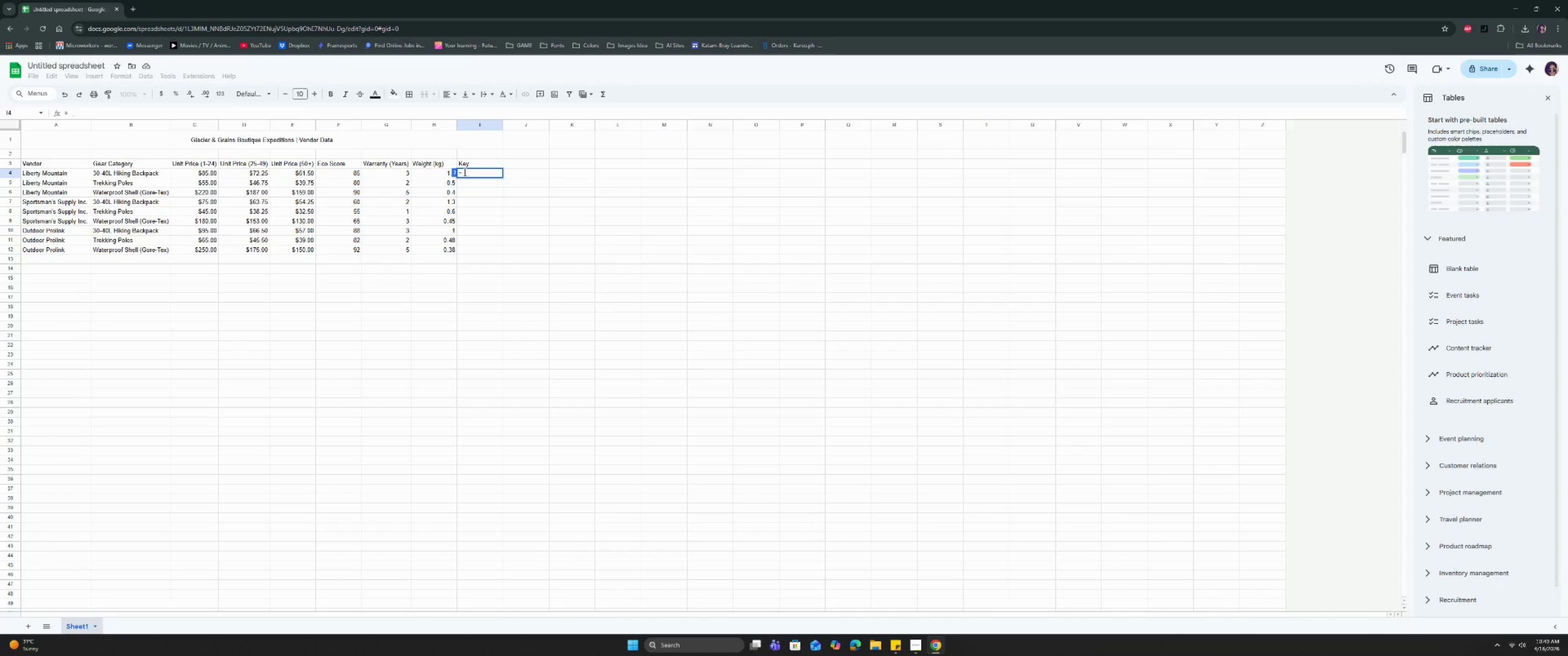 
key(A)
 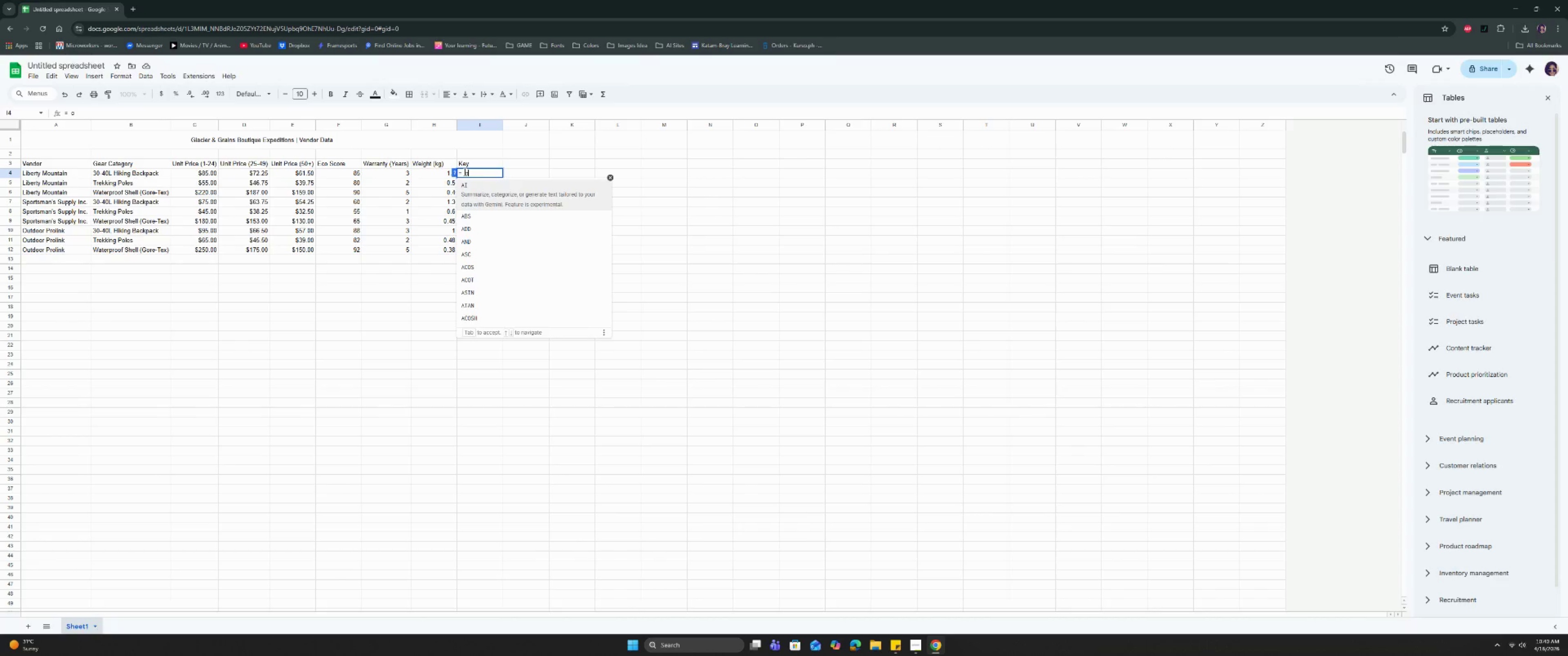 
key(Backspace)
 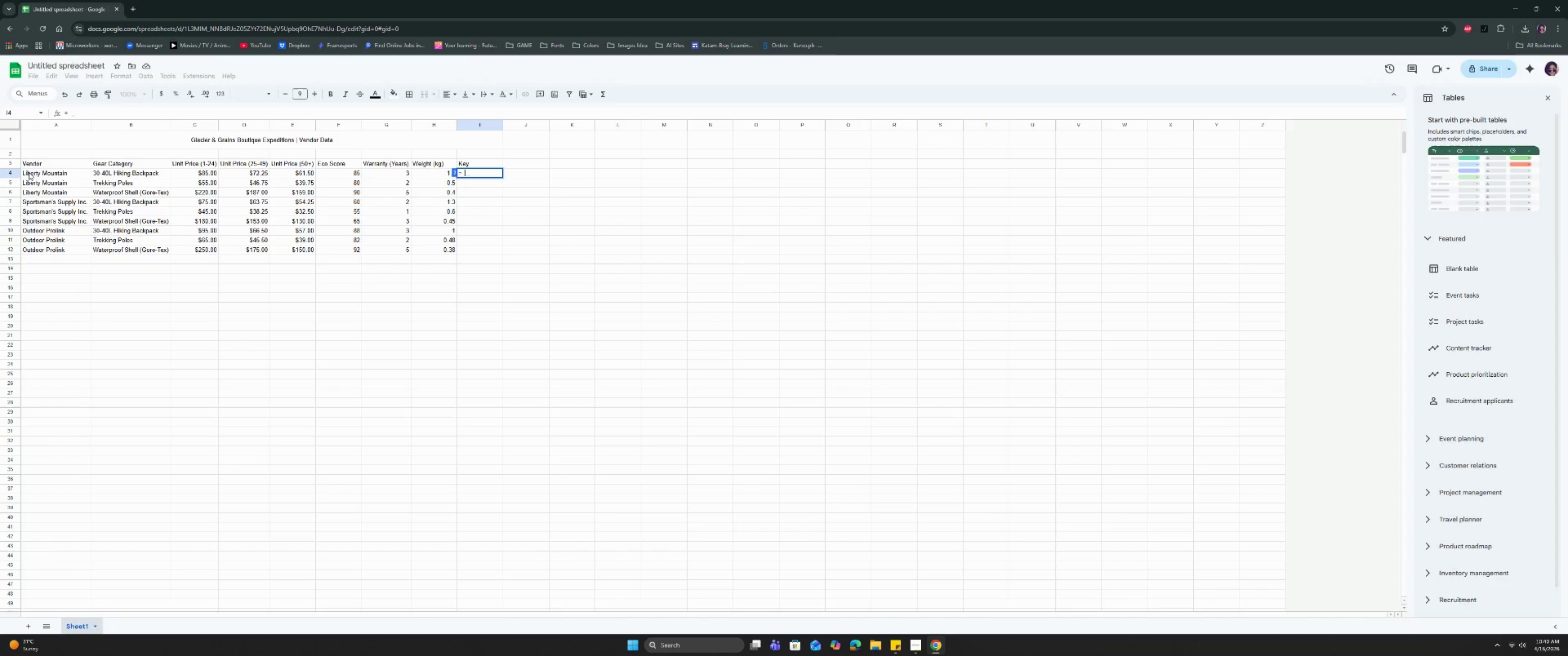 
left_click([41, 173])
 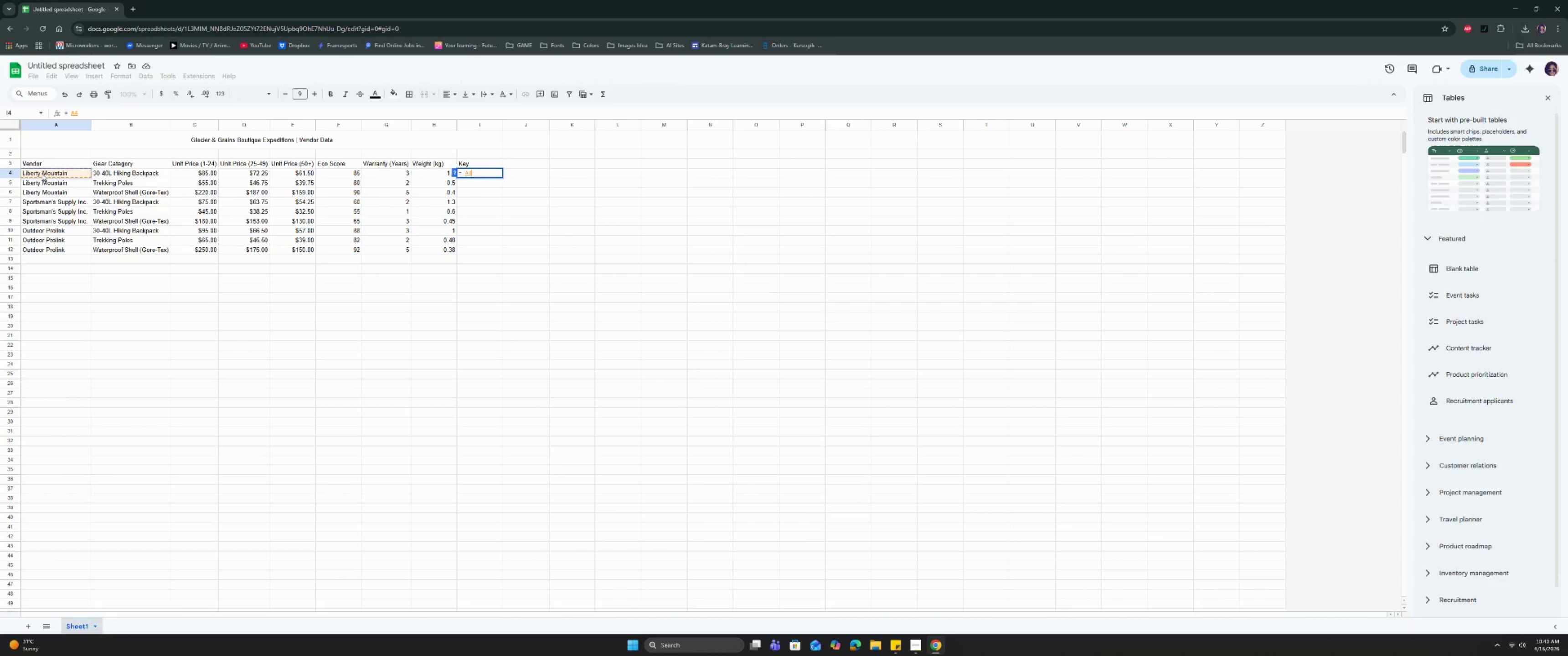 
key(Space)
 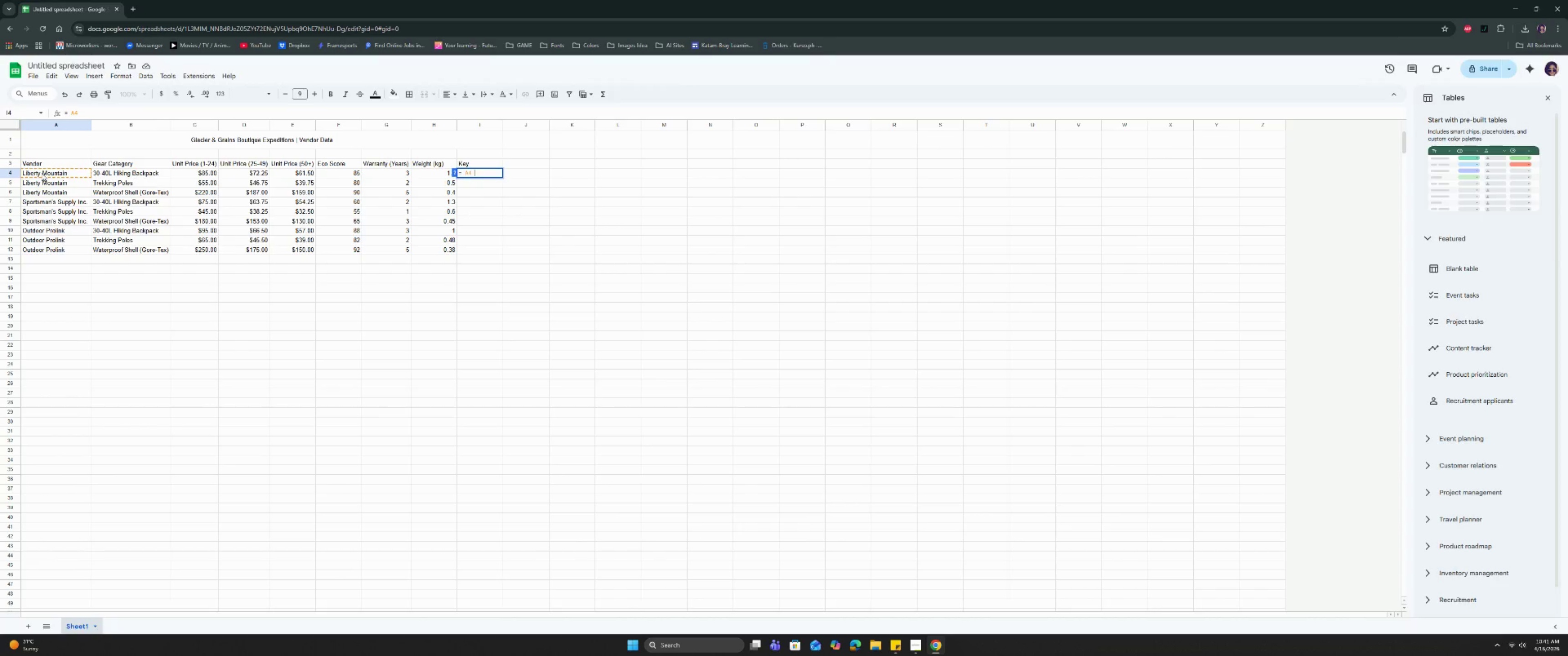 
key(Shift+7)
 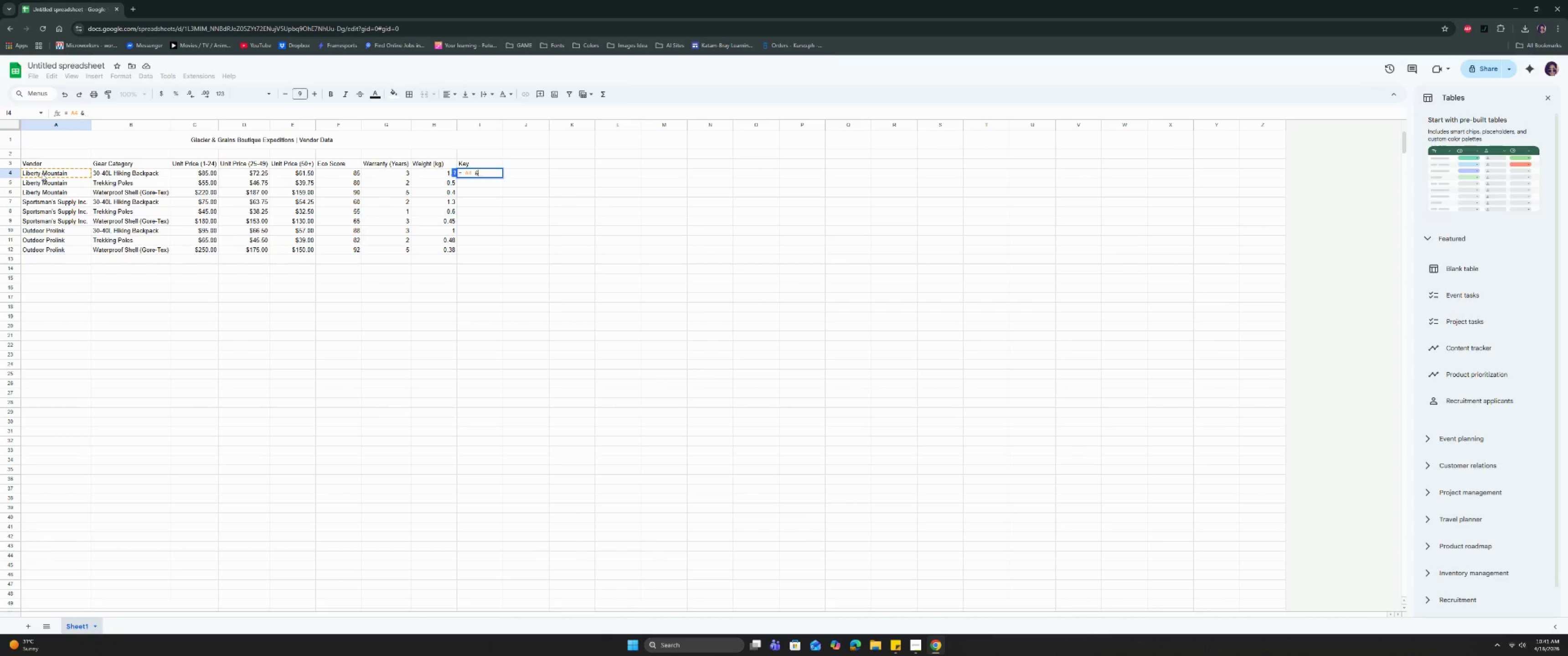 
key(Space)
 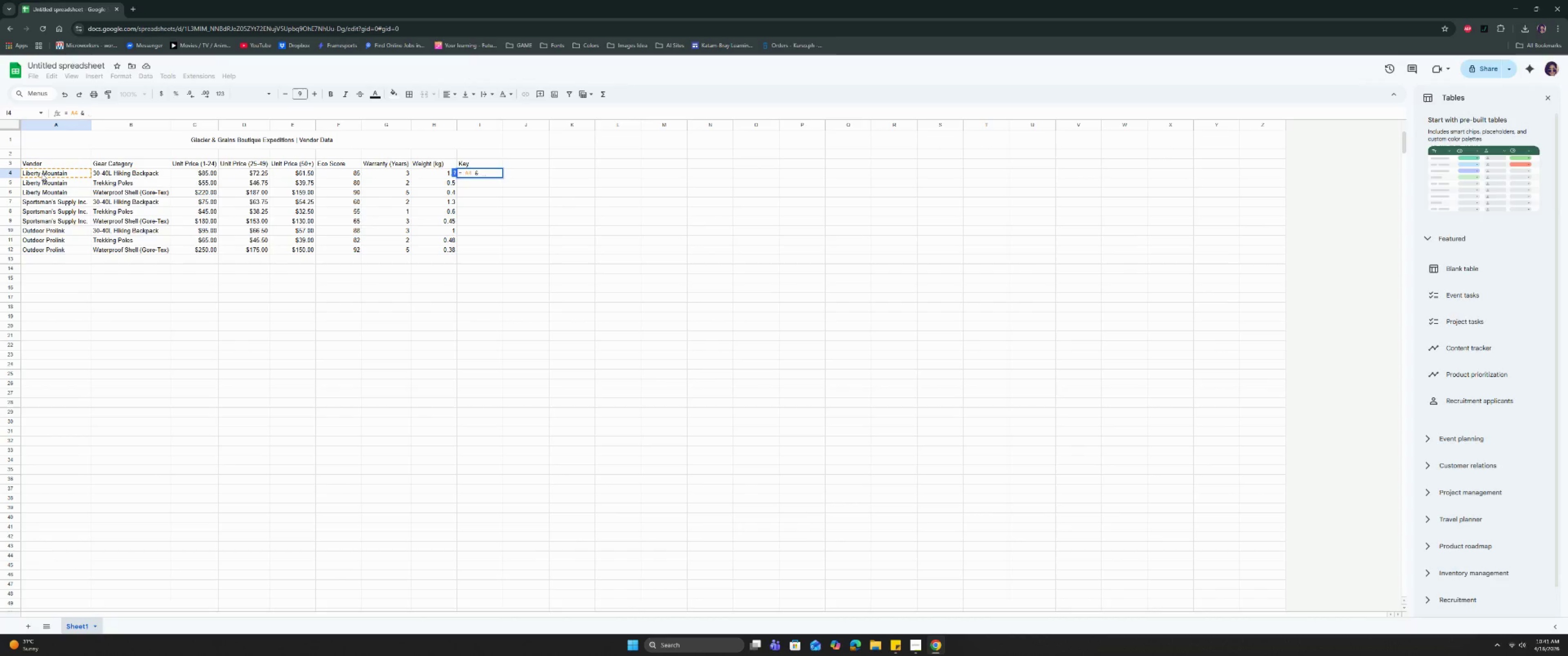 
key(Shift+Quote)
 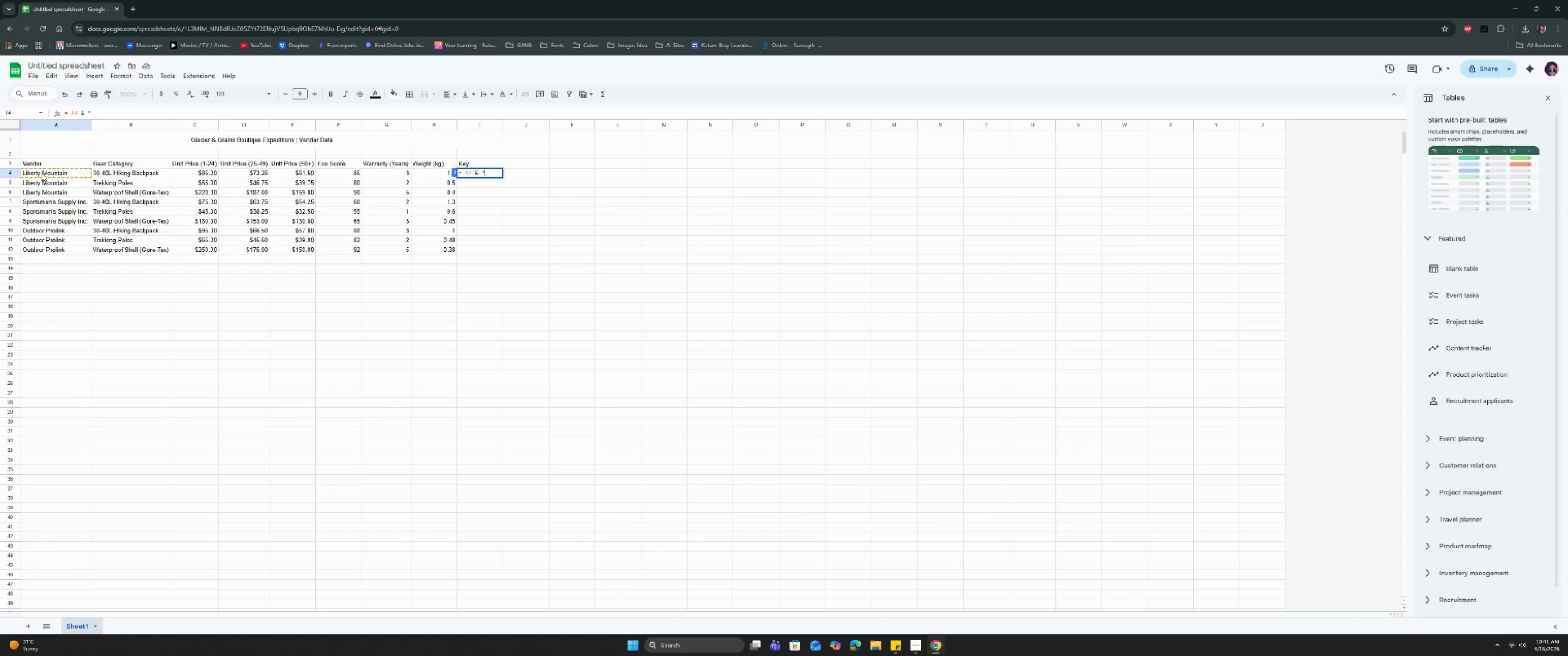 
key(Space)
 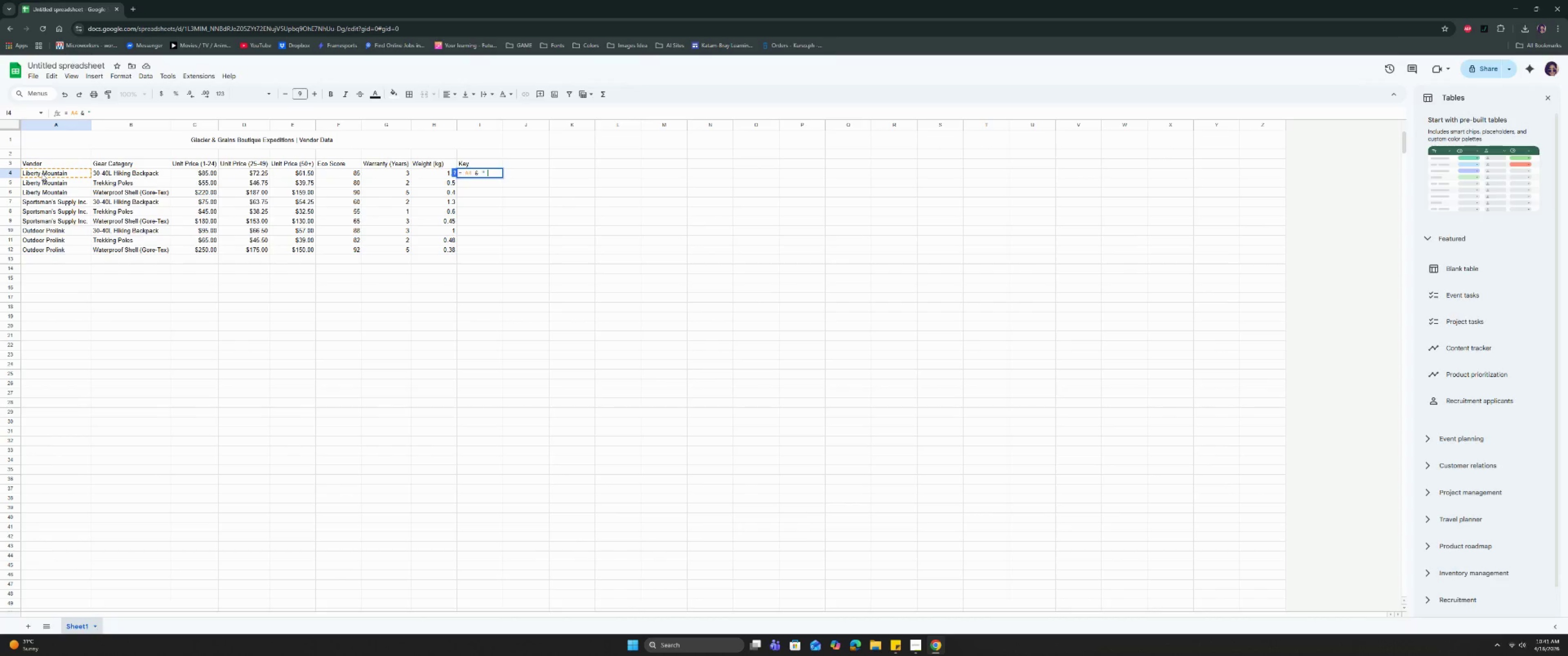 
key(Shift+Backslash)
 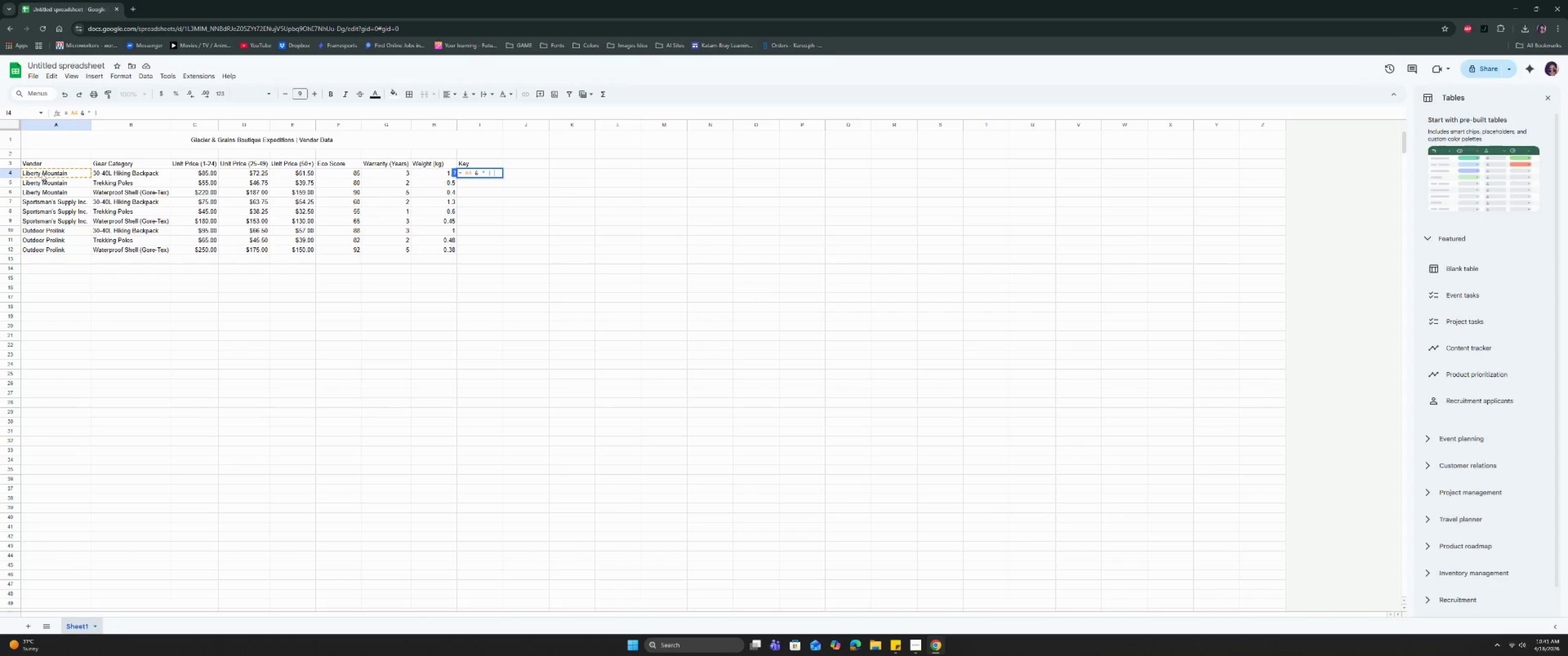 
key(Space)
 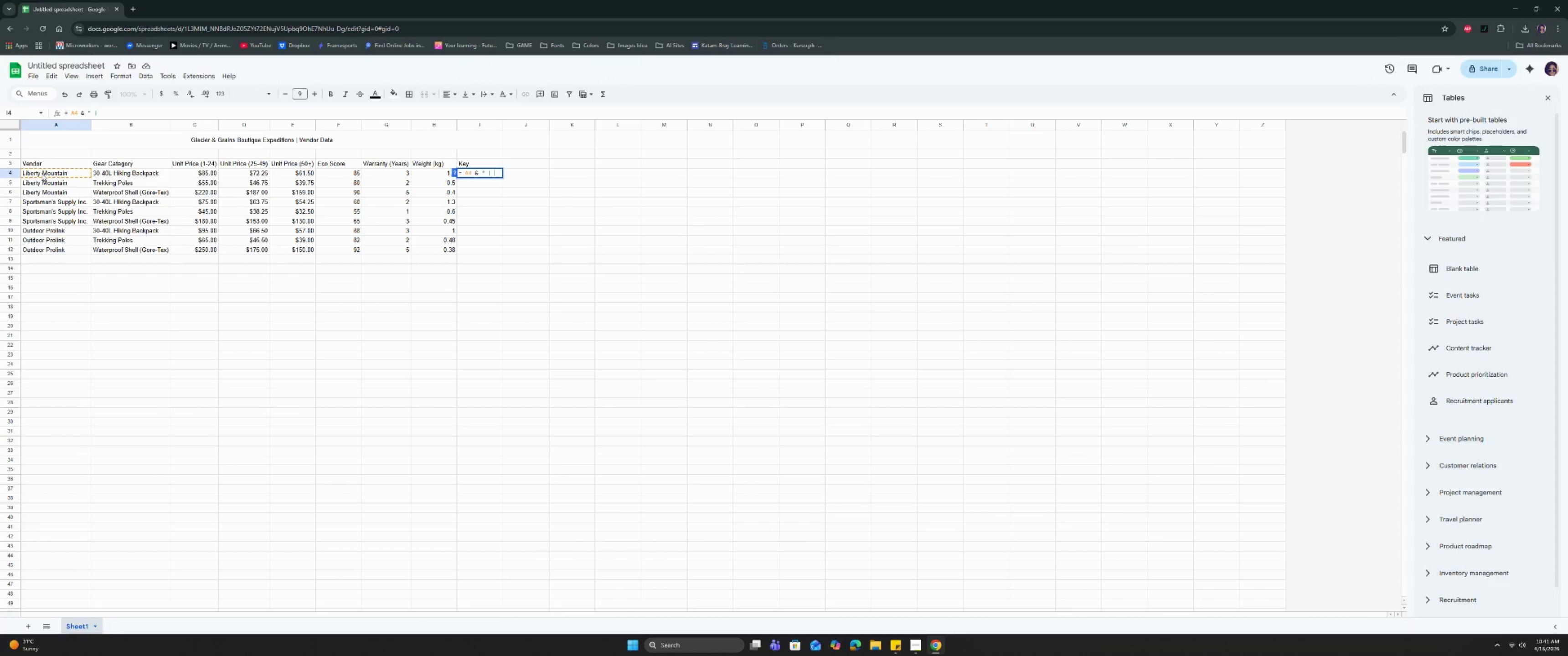 
key(Shift+Quote)
 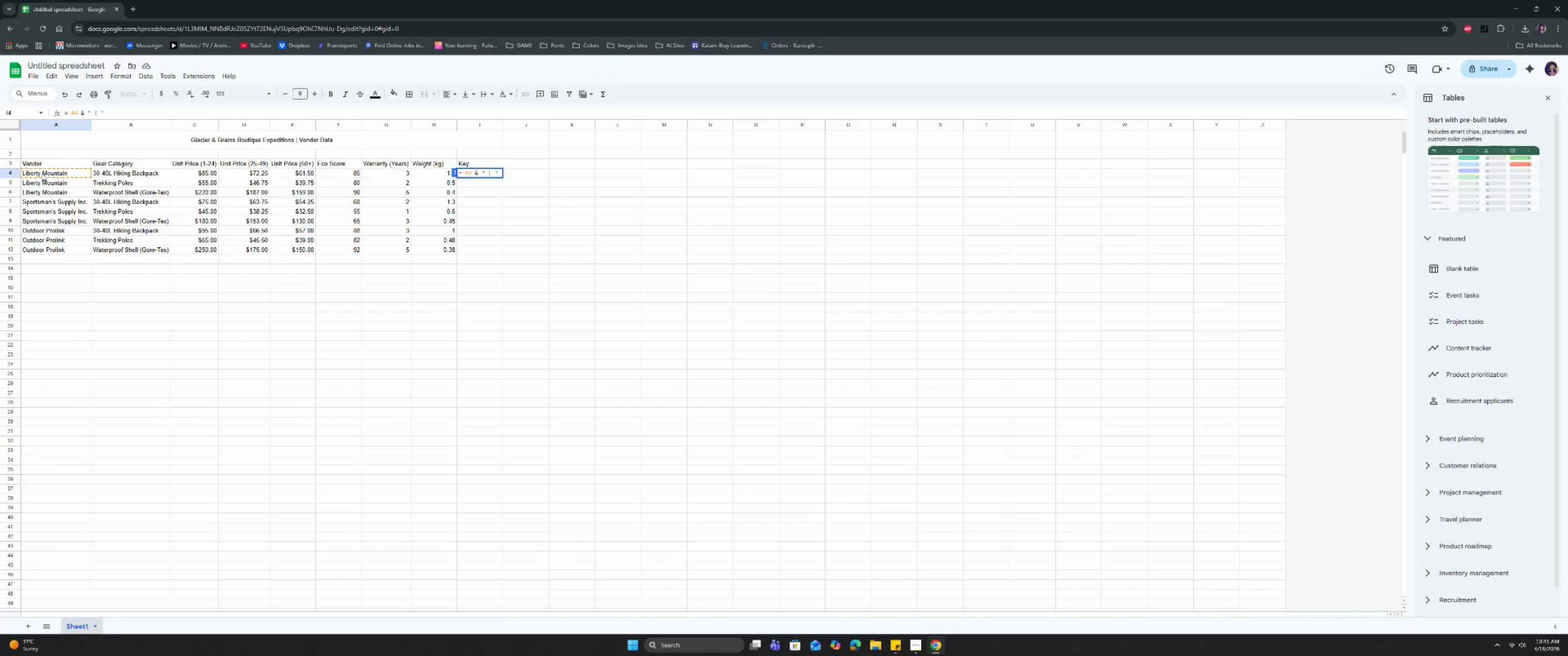 
key(Space)
 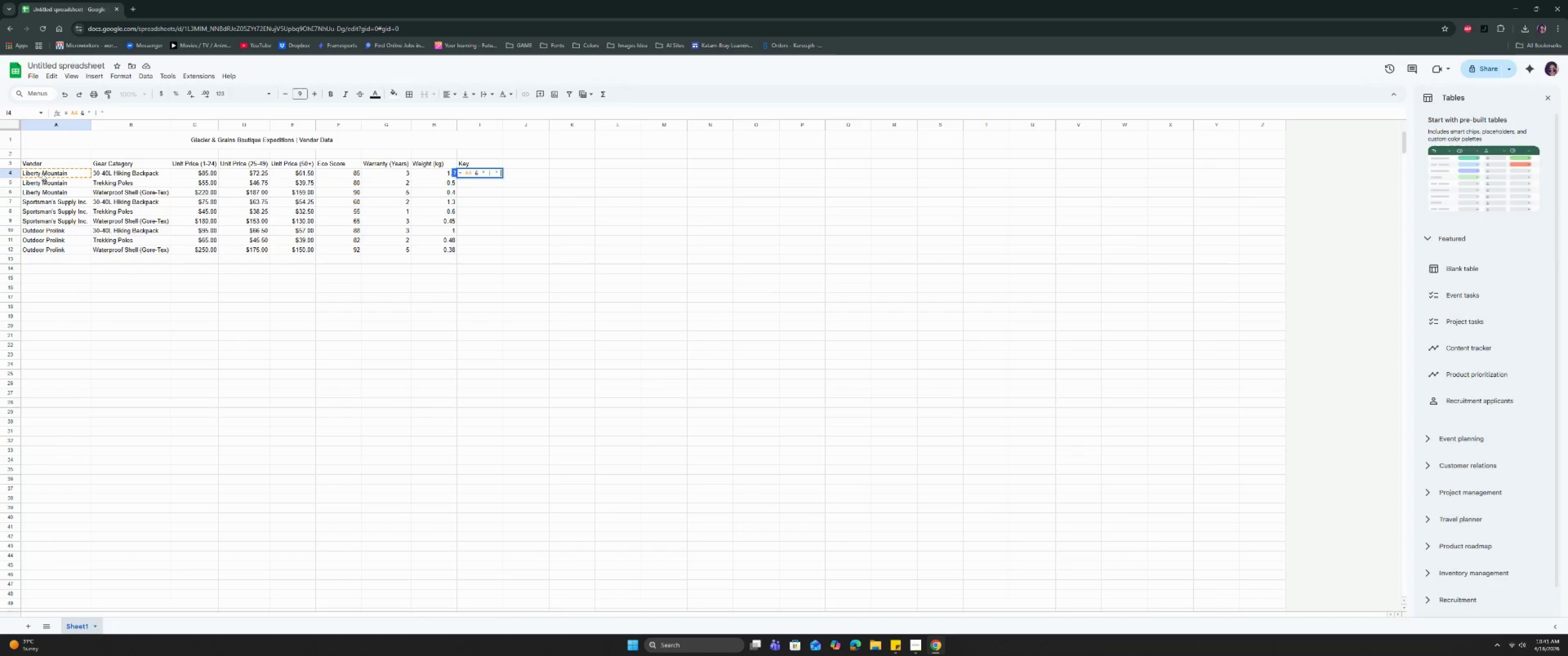 
key(Shift+7)
 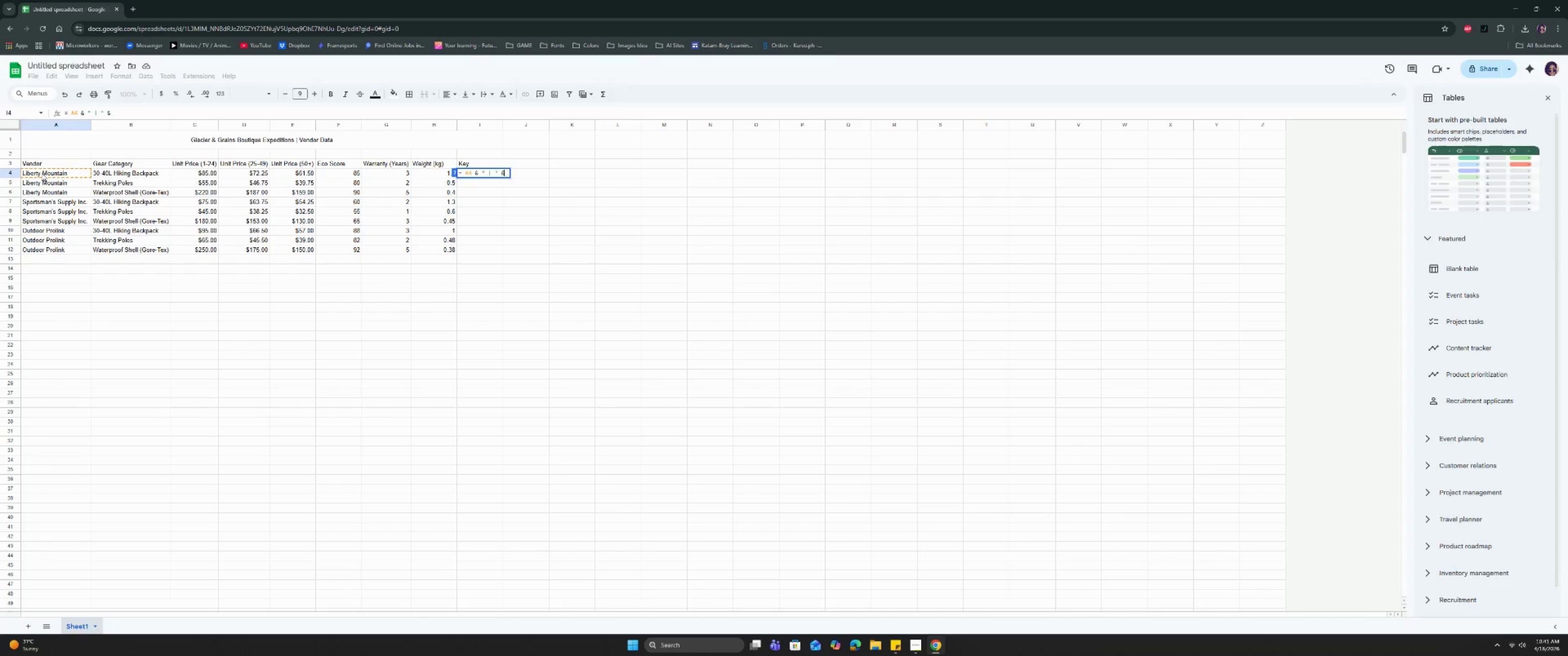 
key(Space)
 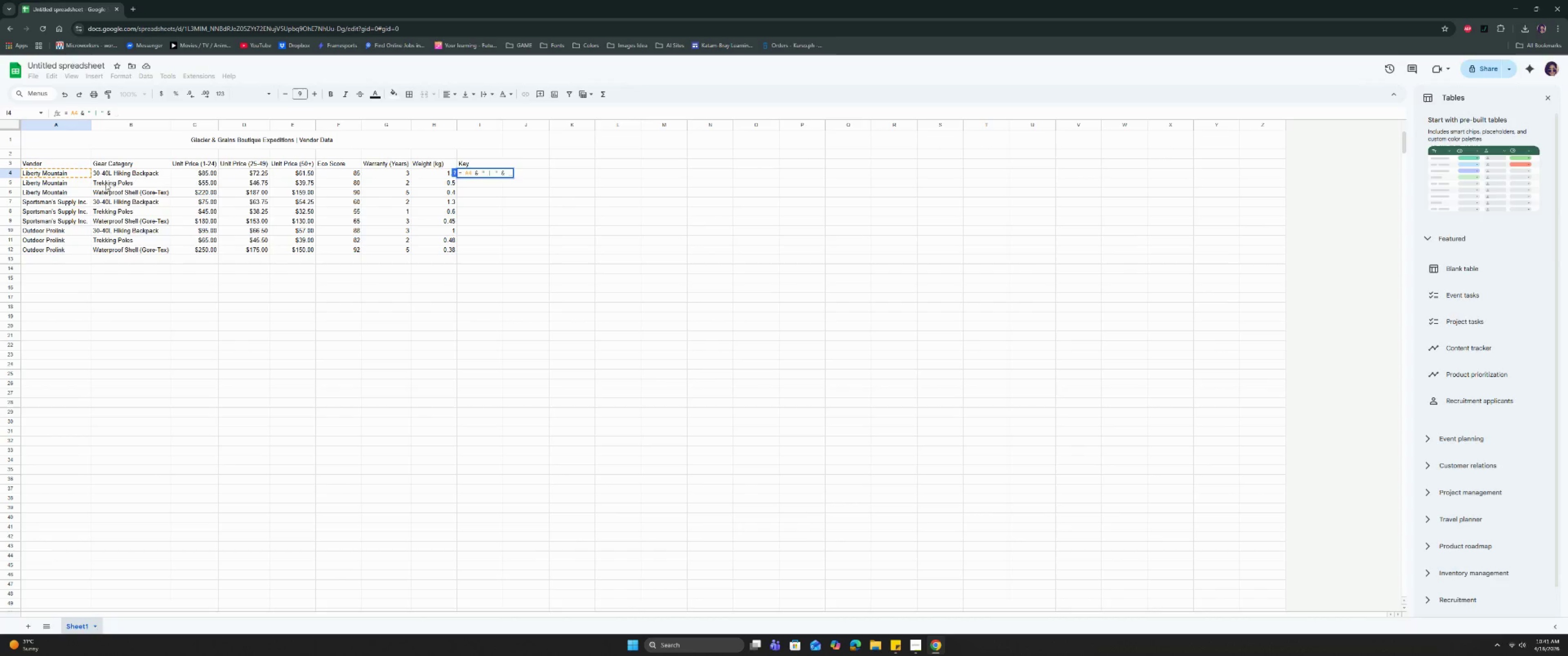 
left_click([124, 170])
 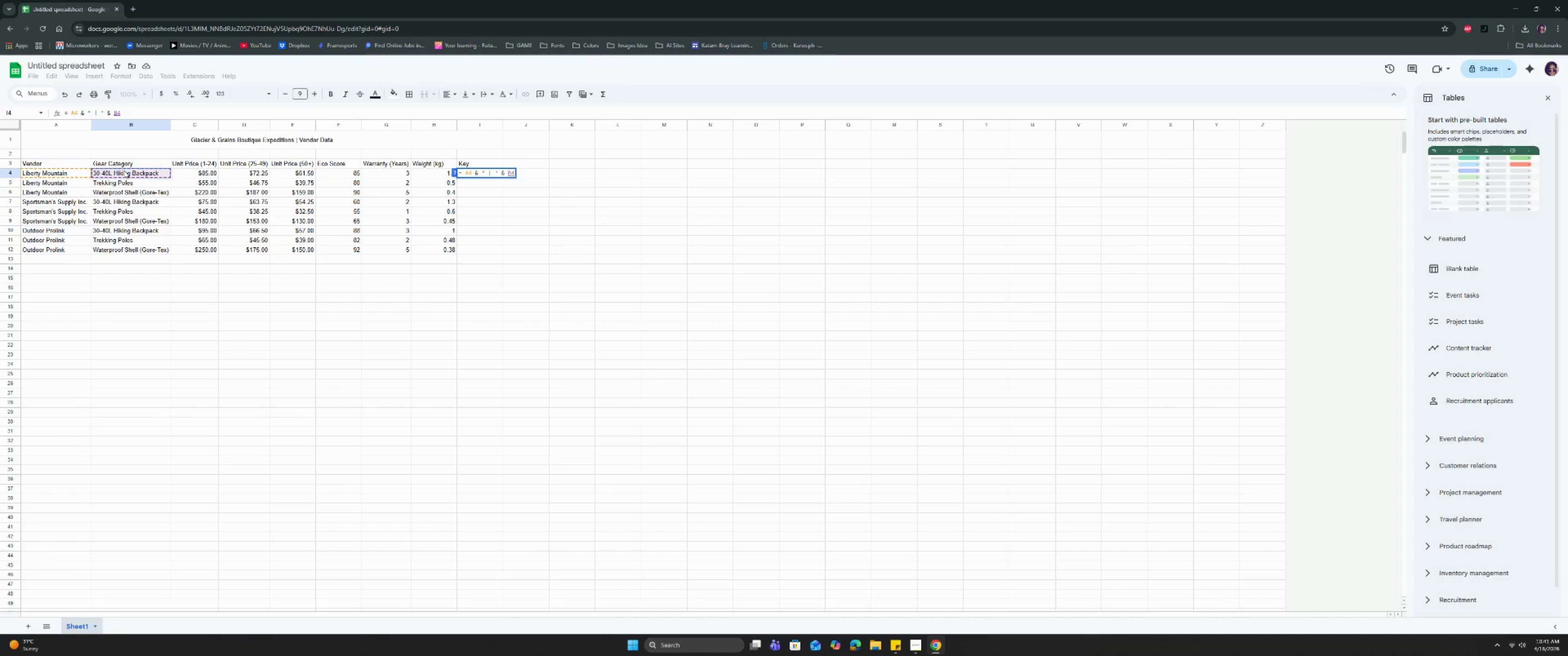 
key(Enter)
 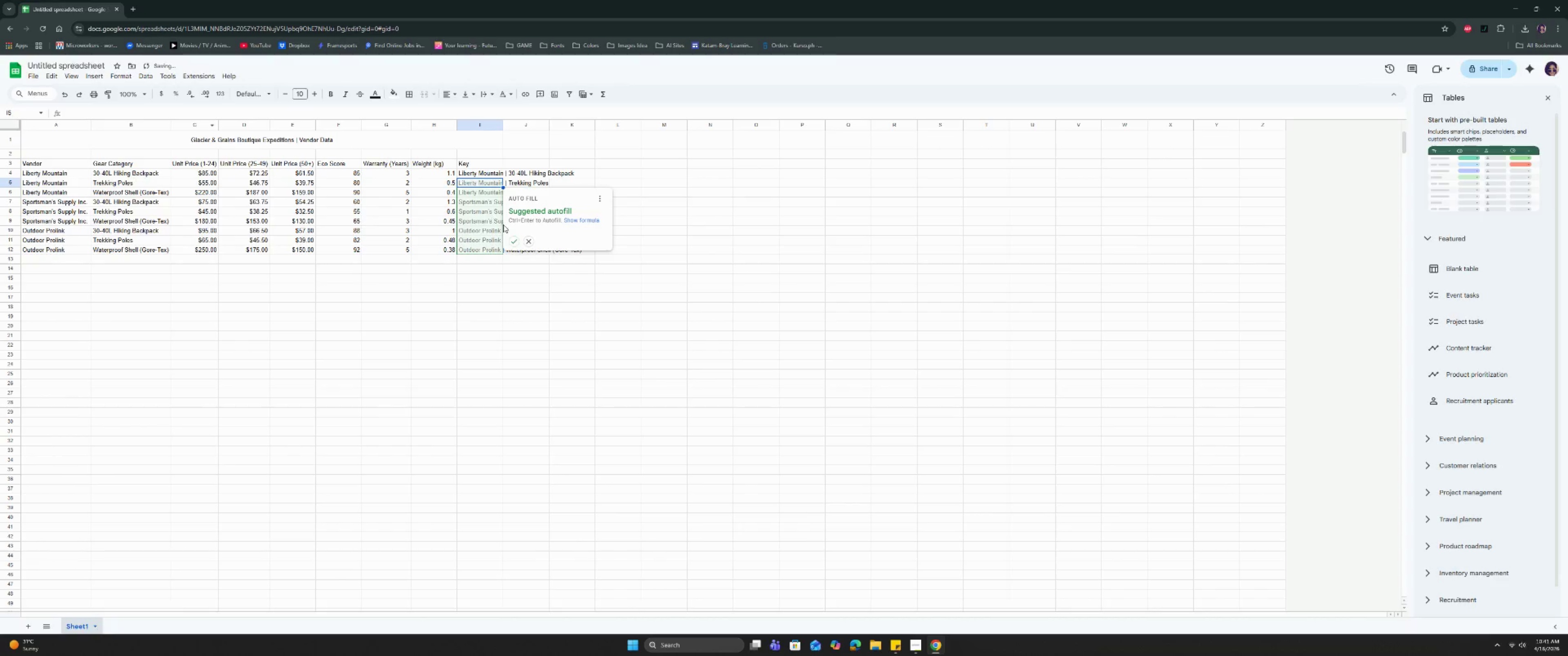 
left_click([516, 241])
 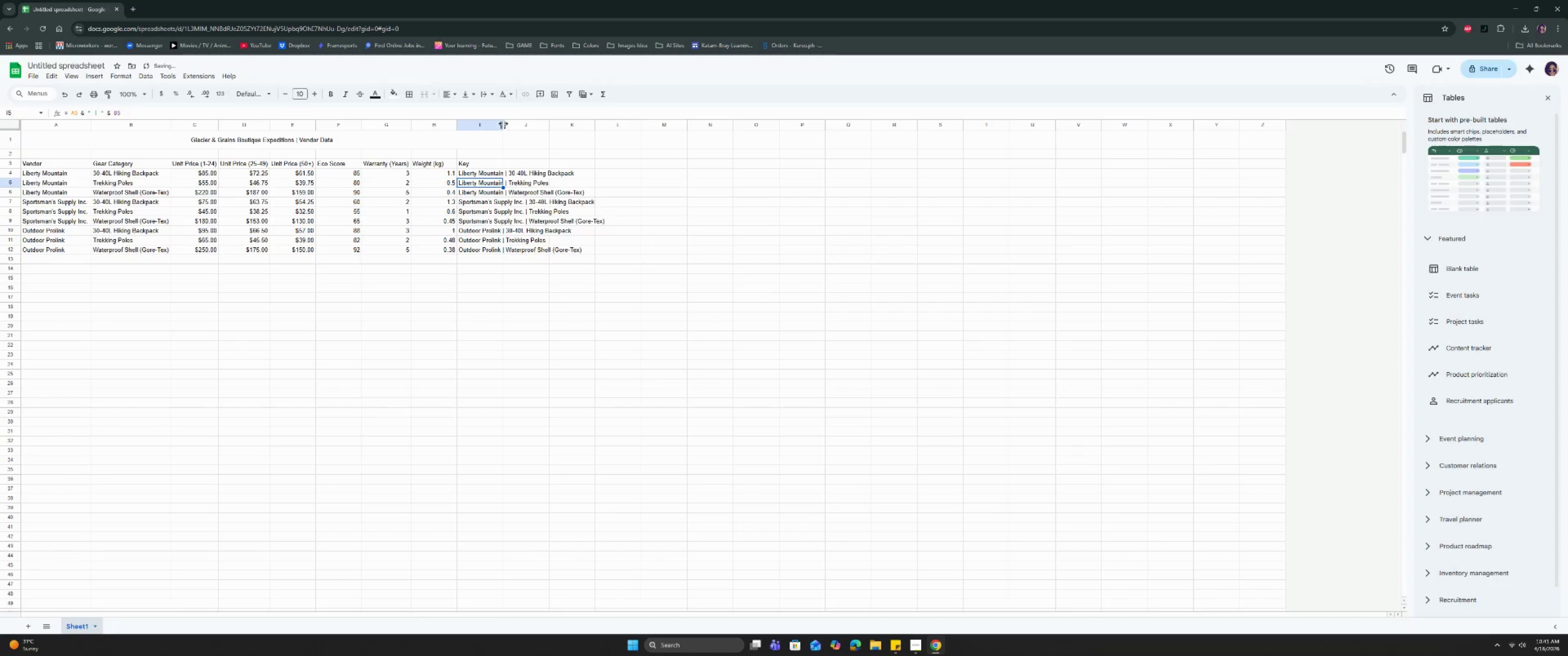 
double_click([502, 125])
 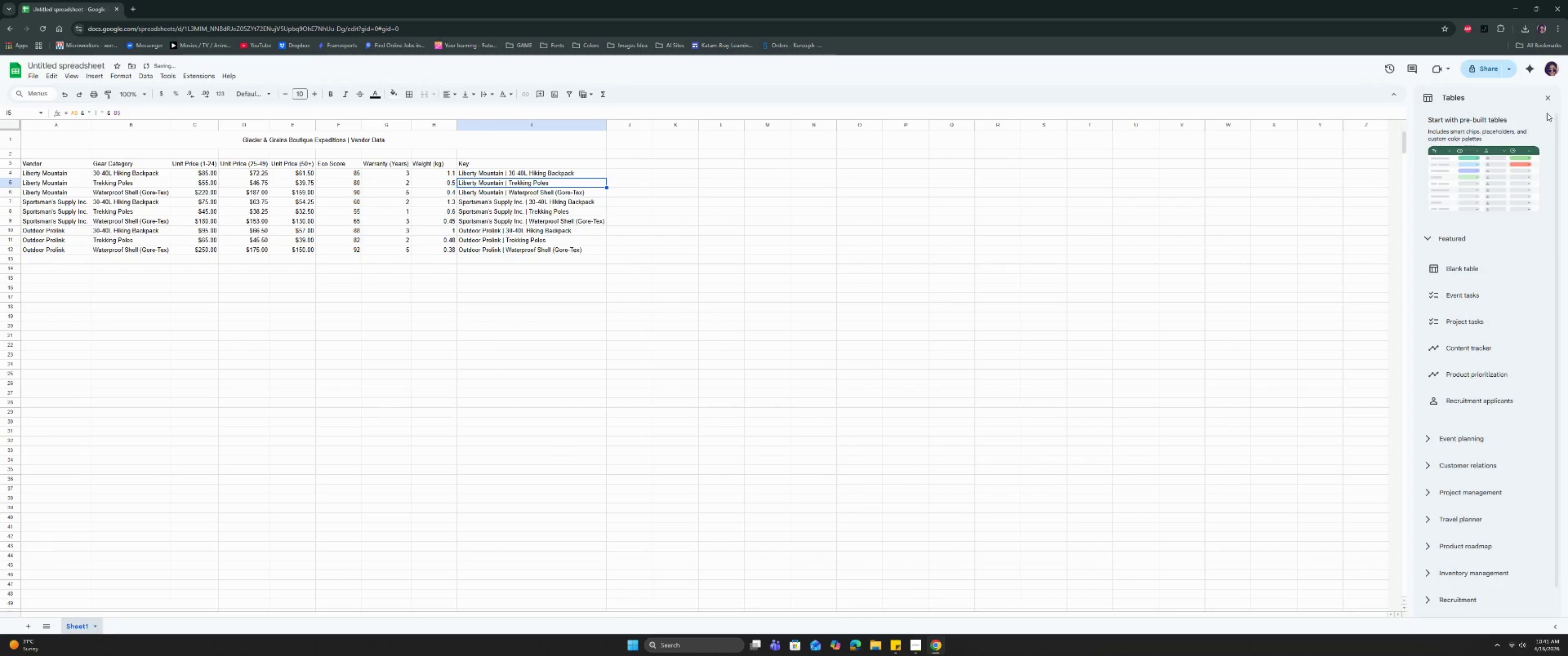 
left_click([1544, 97])
 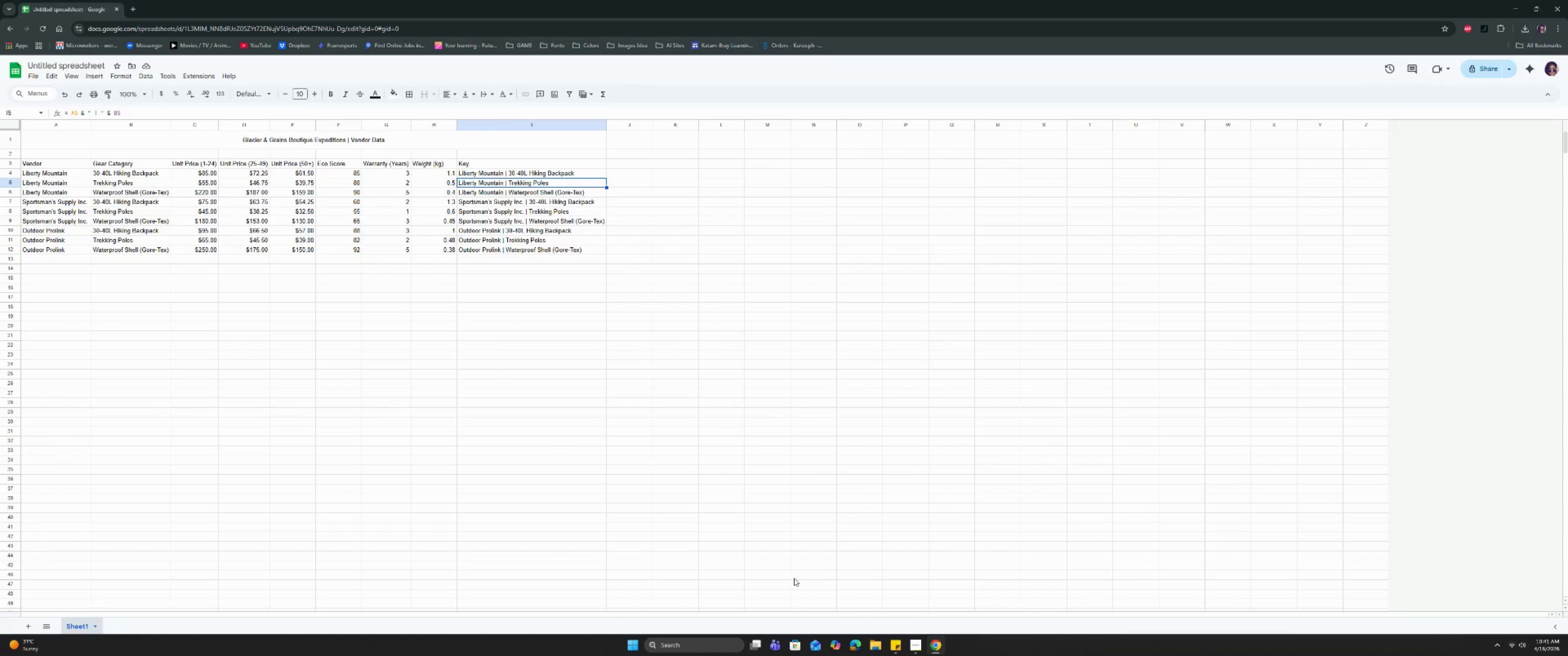 
double_click([74, 620])
 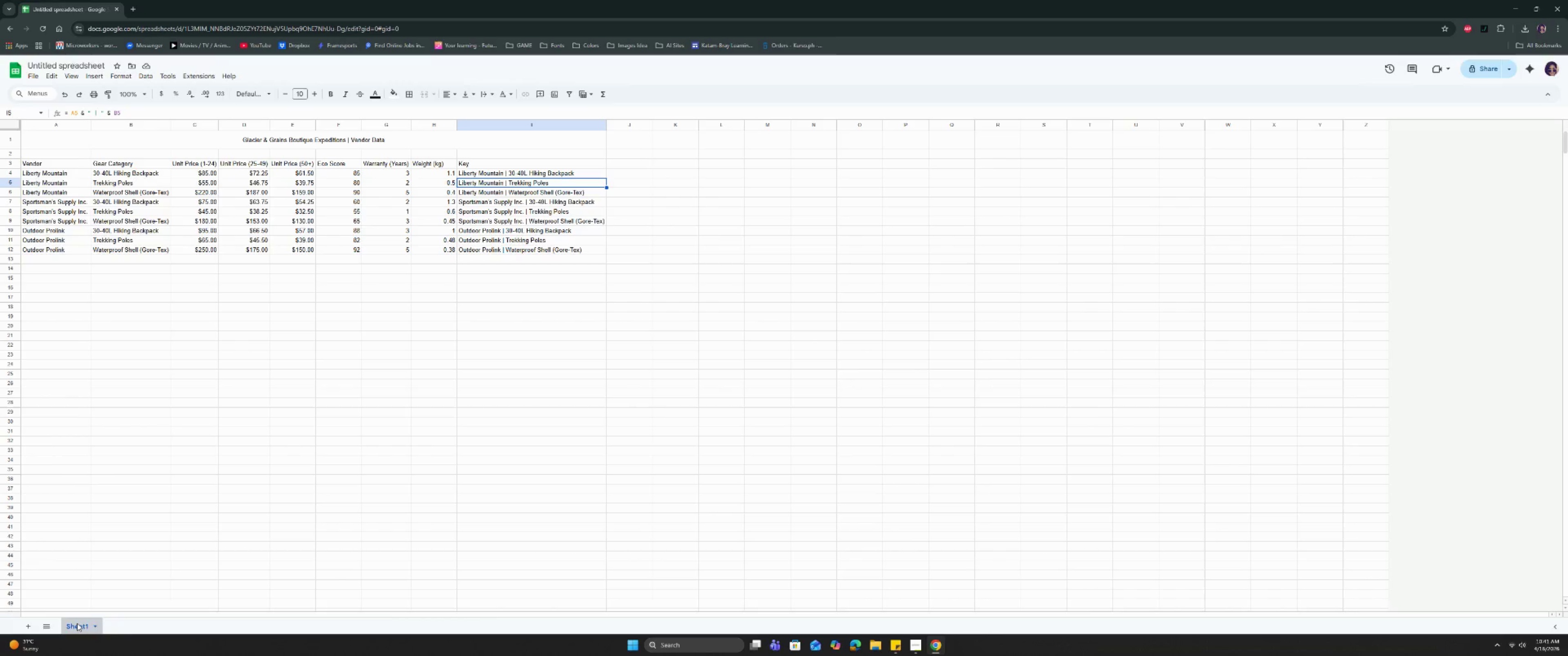 
double_click([77, 623])
 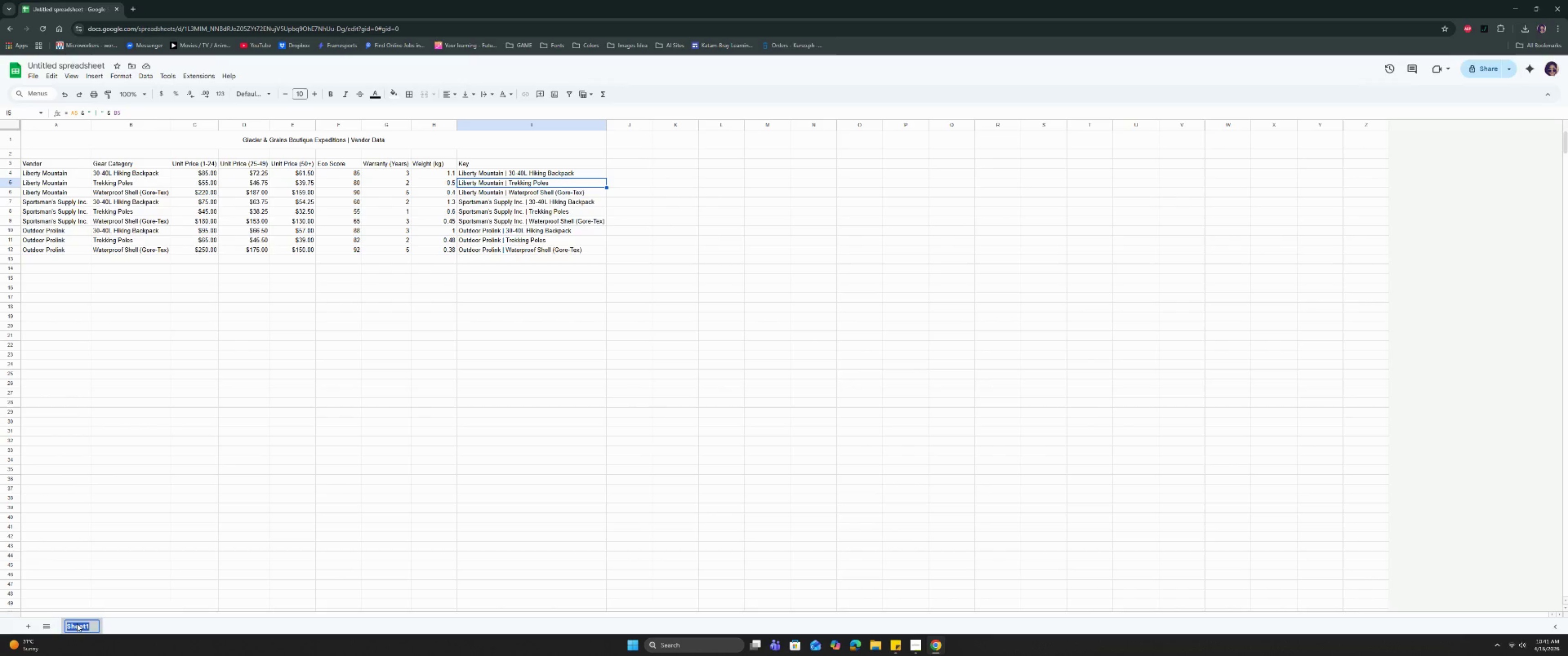 
type(Vendor Data)
 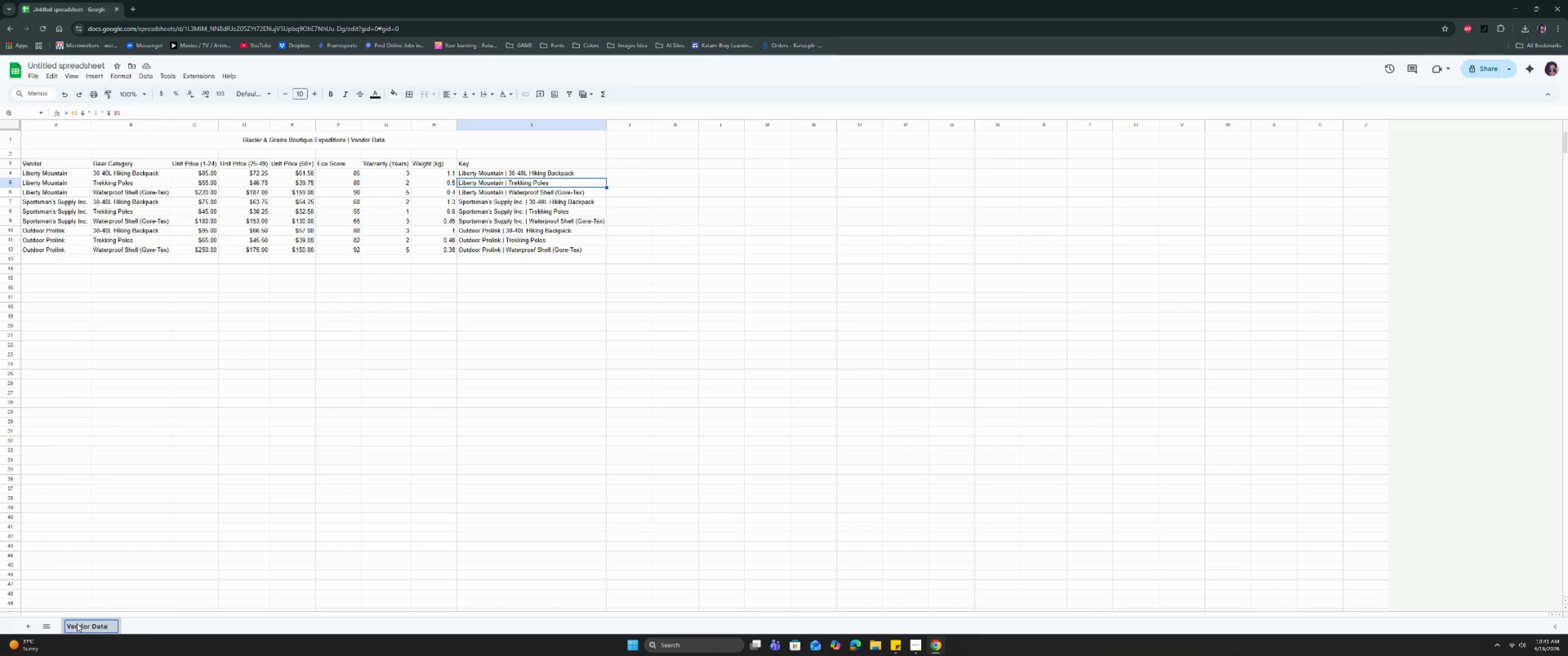 
key(Enter)
 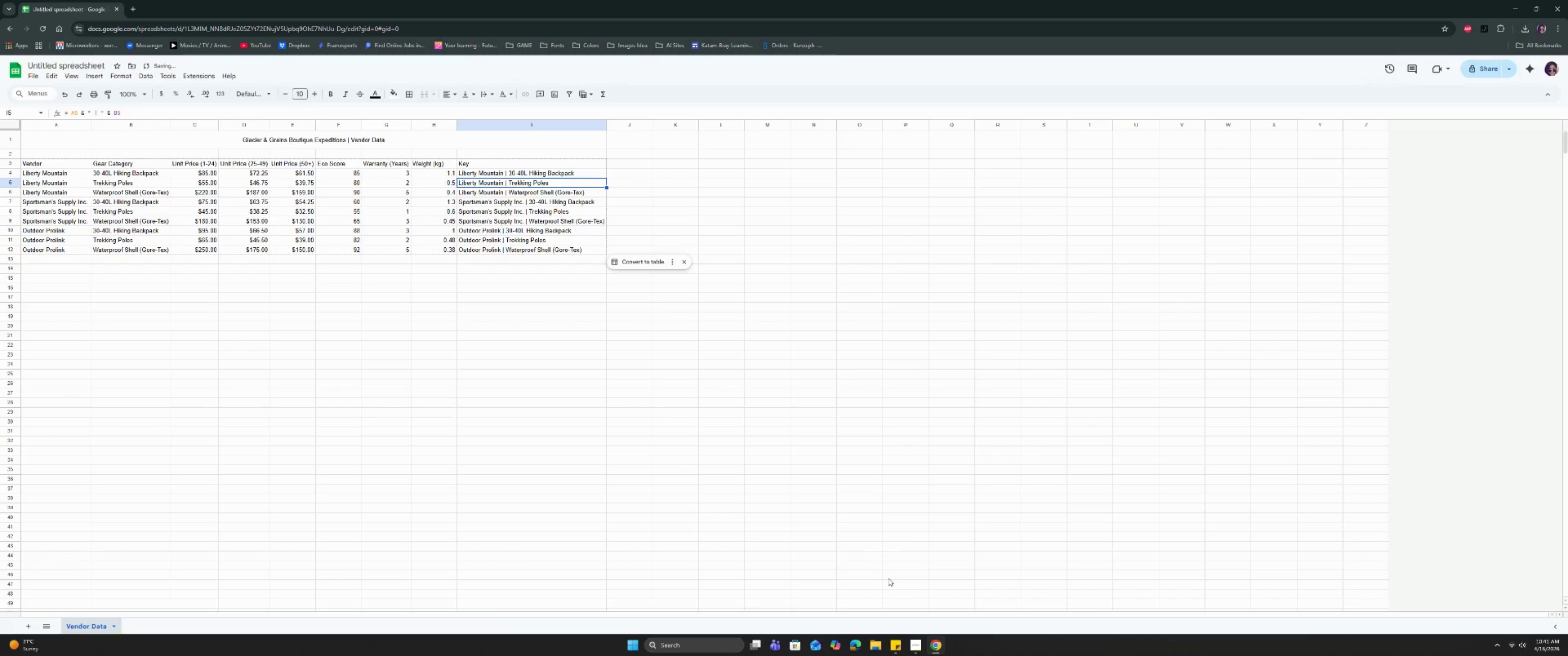 
left_click([920, 652])